 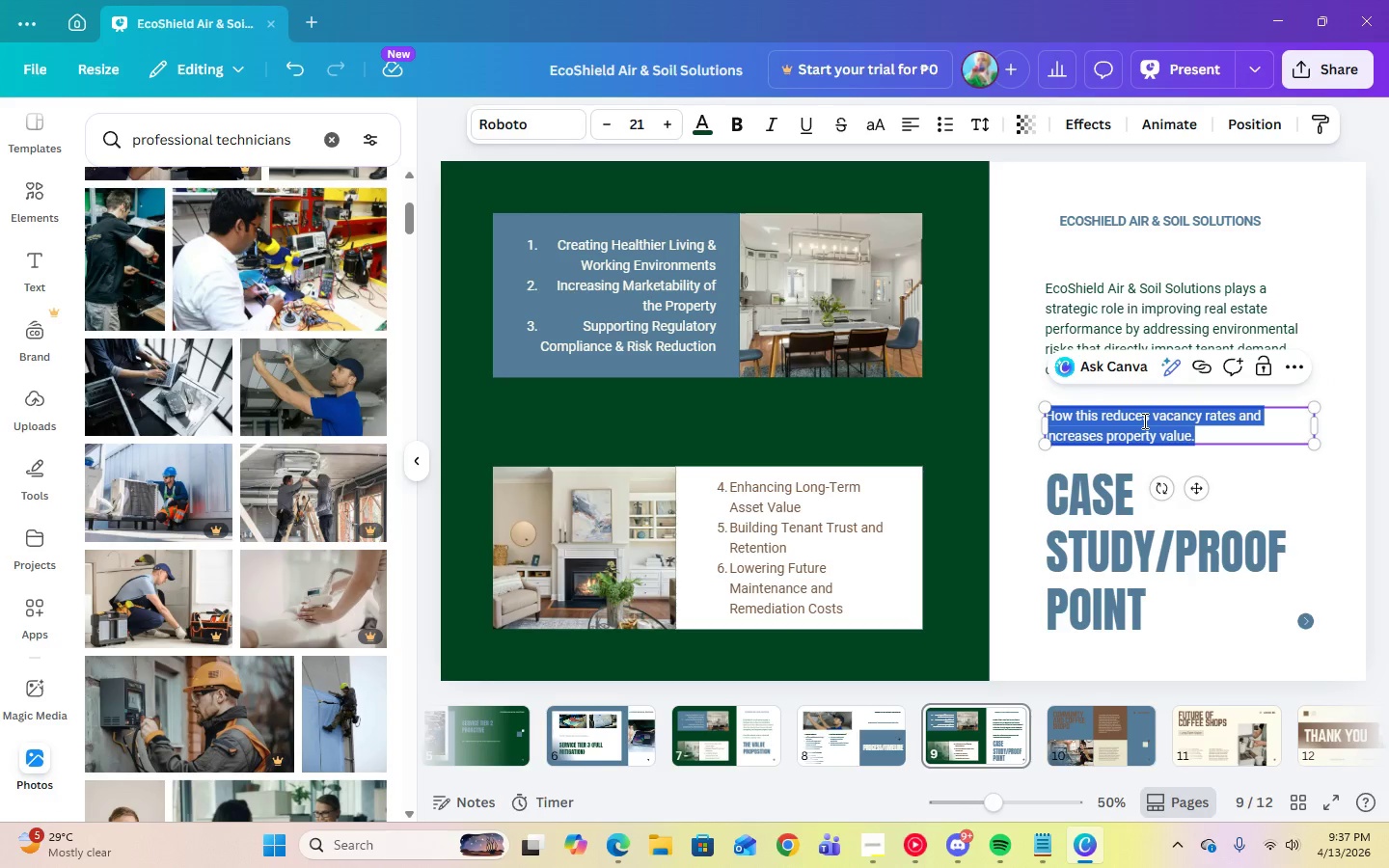 
key(Control+V)
 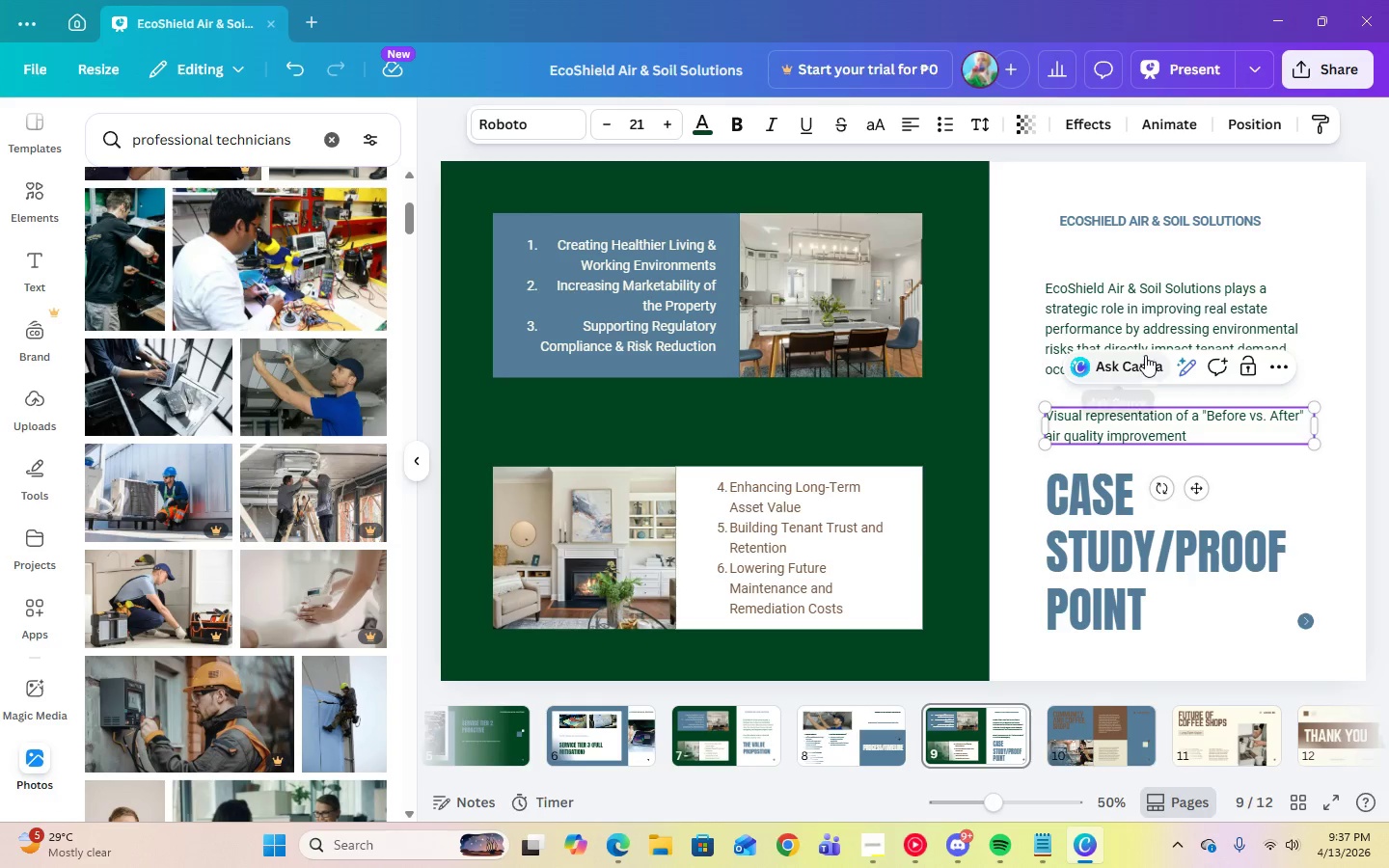 
left_click([1133, 319])
 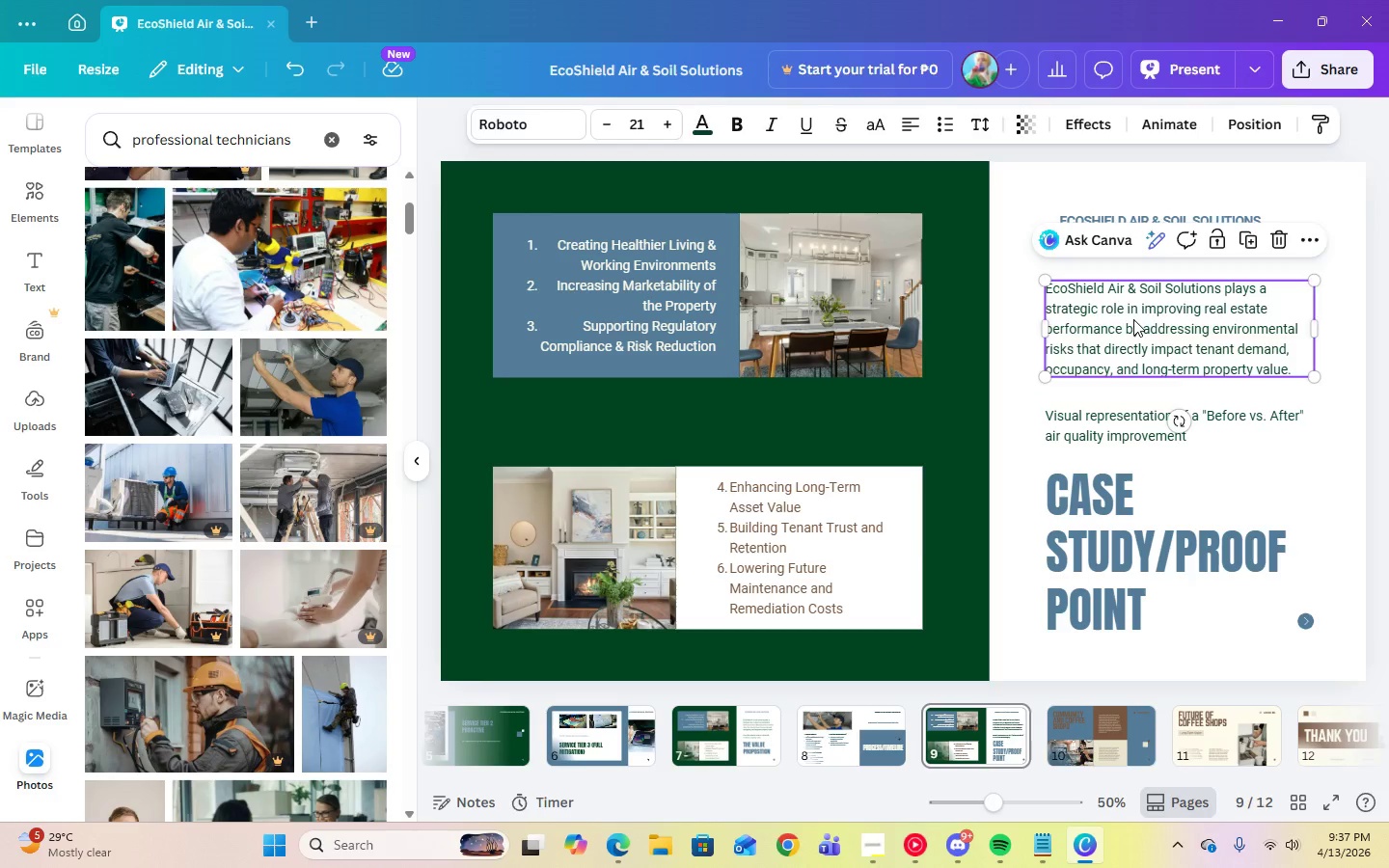 
key(Delete)
 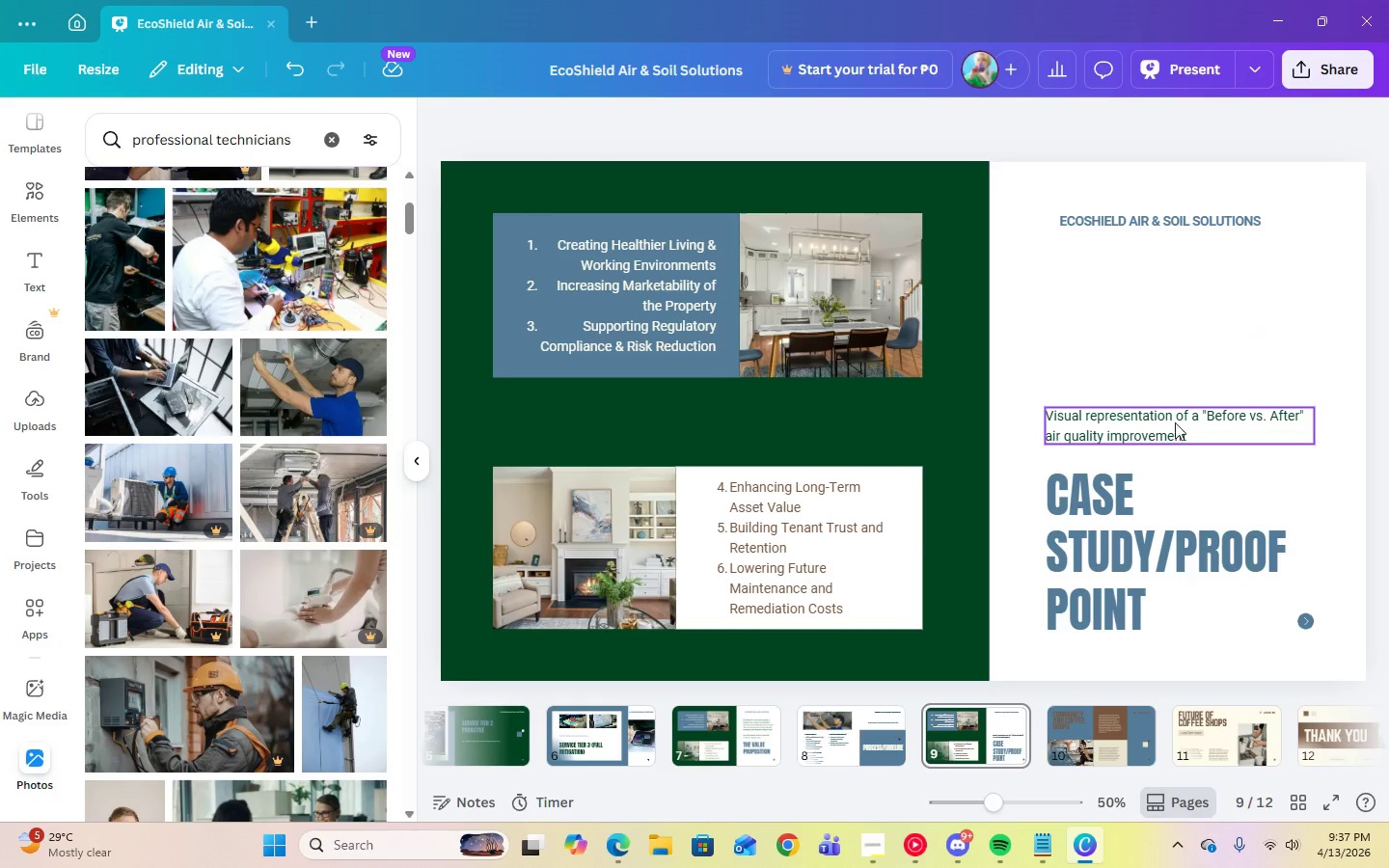 
left_click_drag(start_coordinate=[1167, 413], to_coordinate=[1167, 407])
 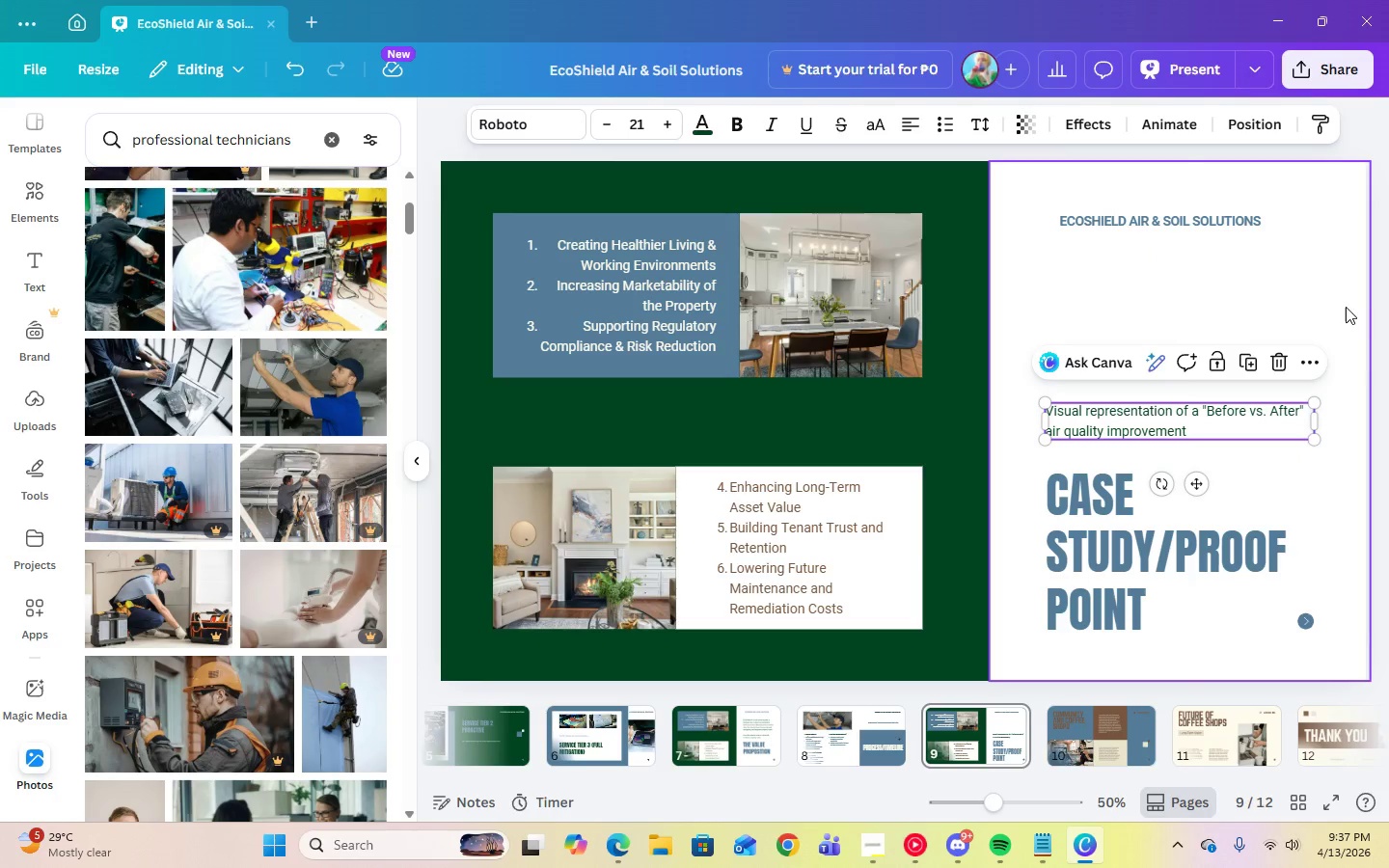 
left_click([1345, 303])
 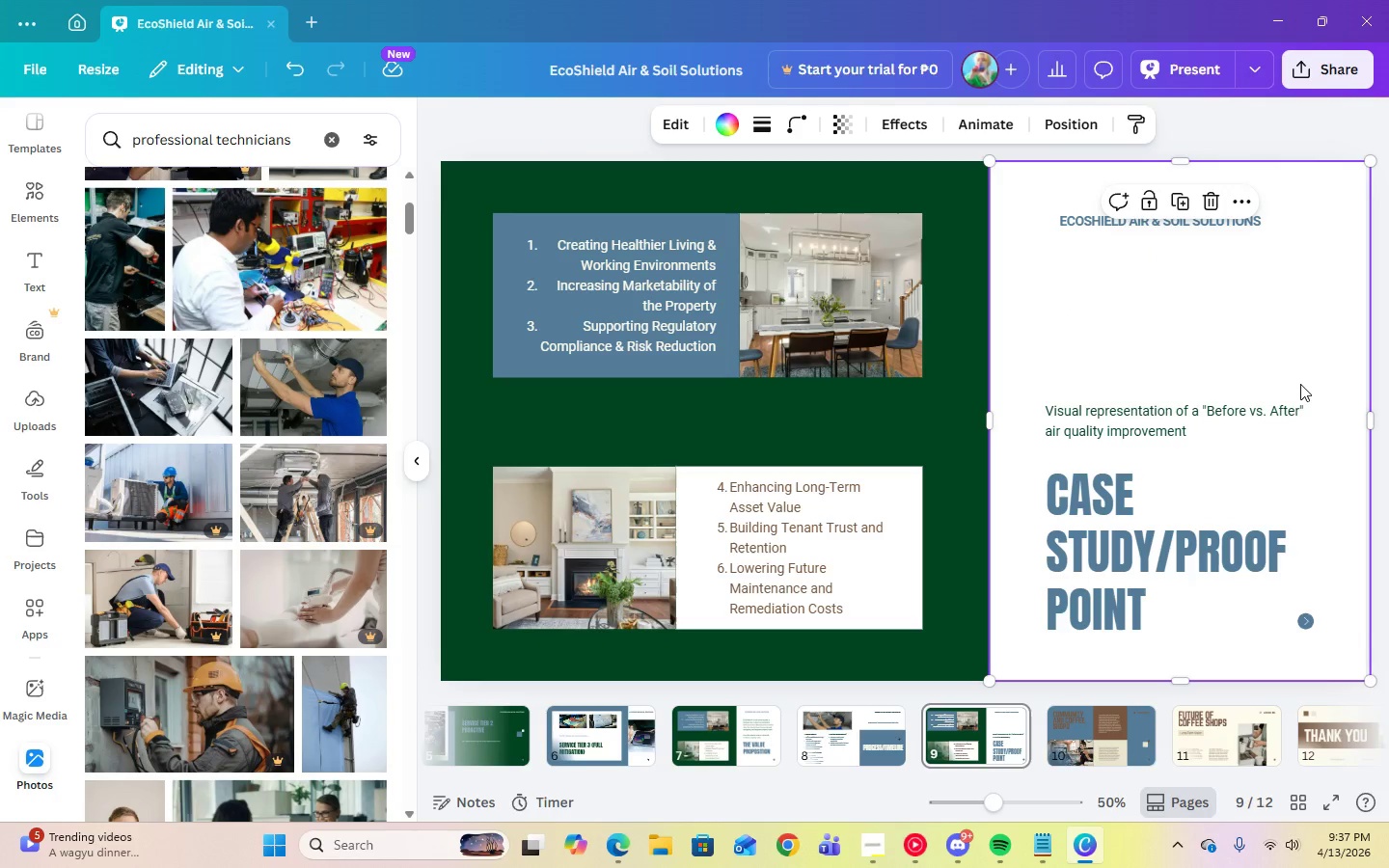 
left_click([958, 414])
 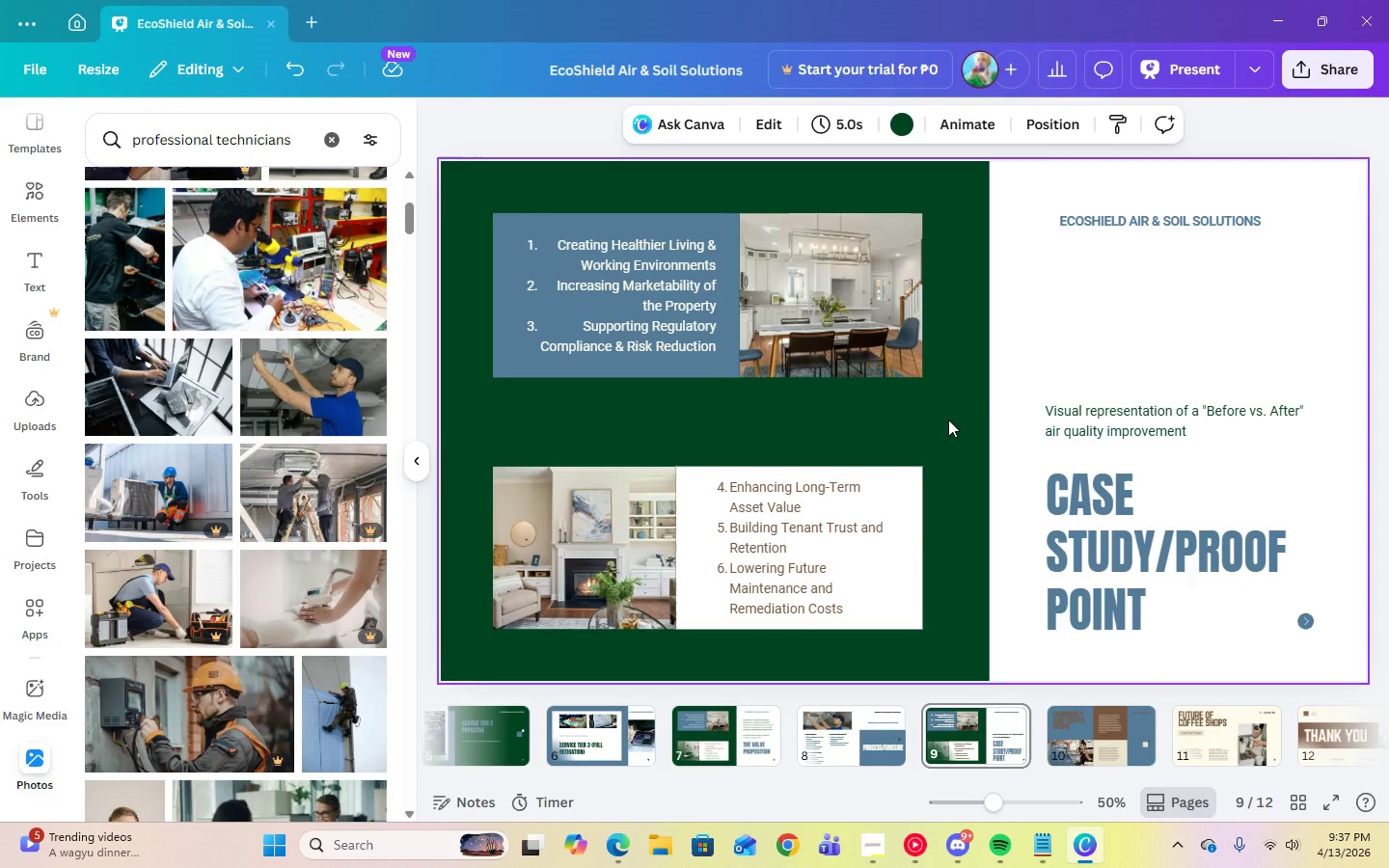 
left_click([948, 420])
 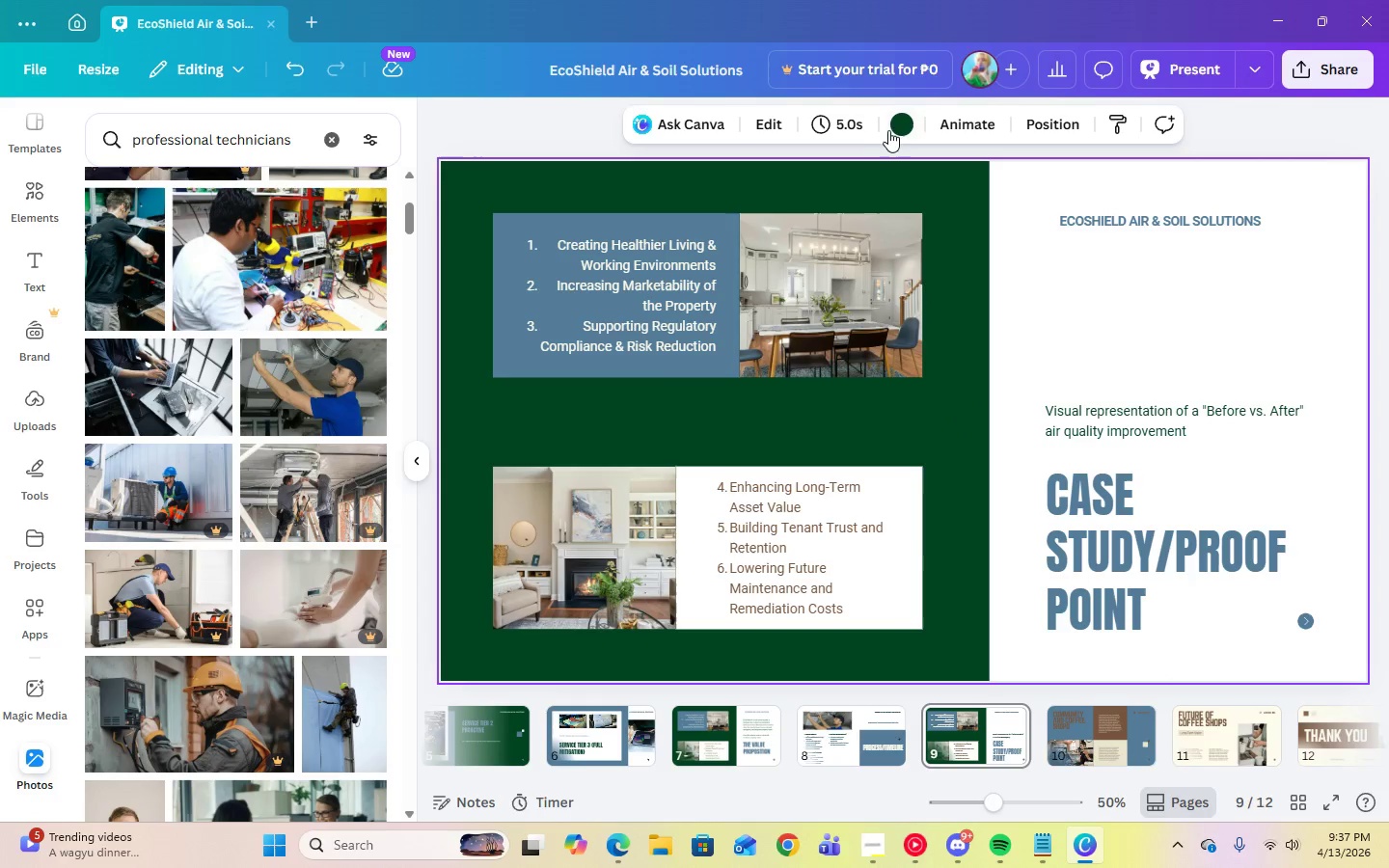 
left_click([890, 130])
 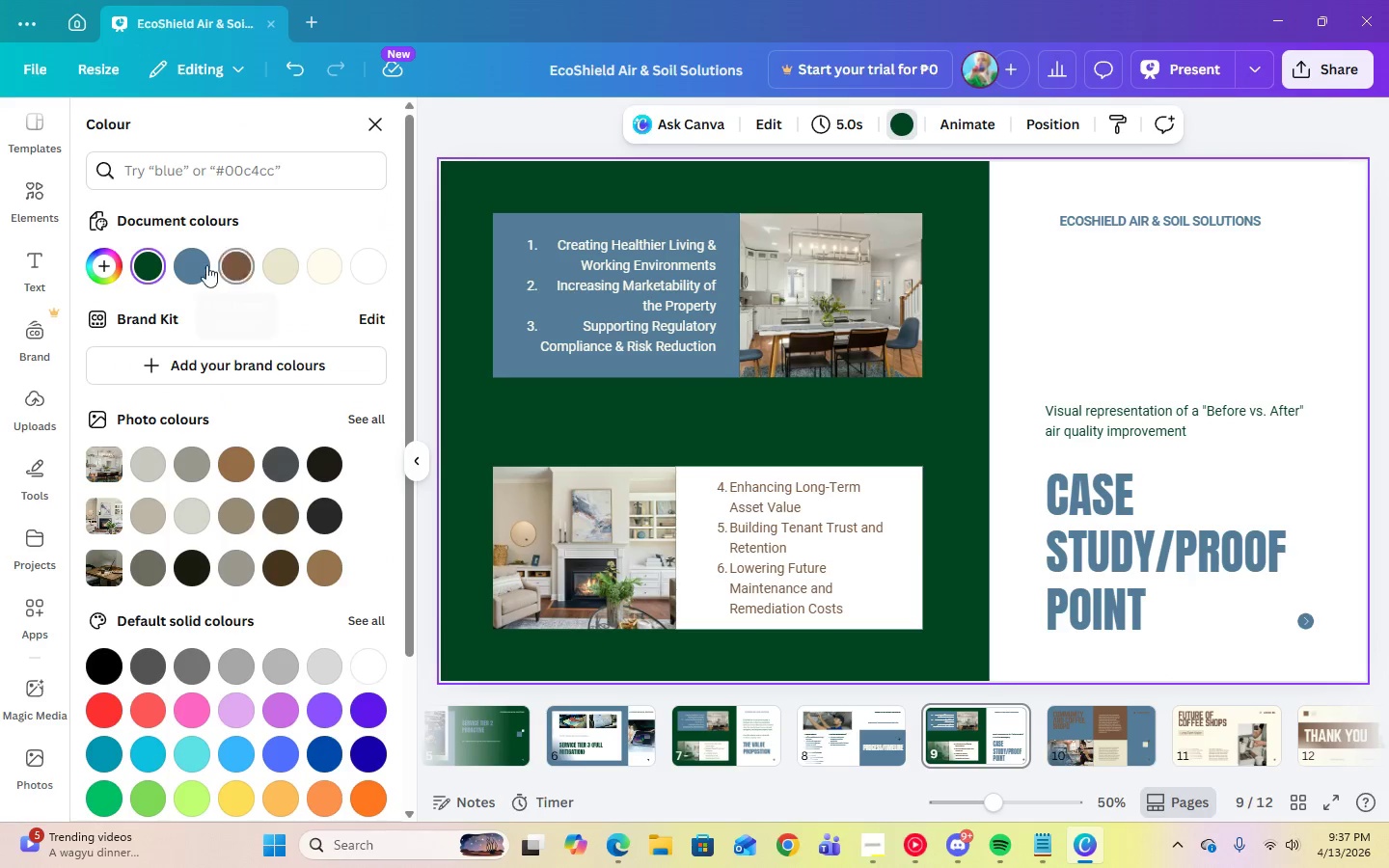 
left_click([189, 266])
 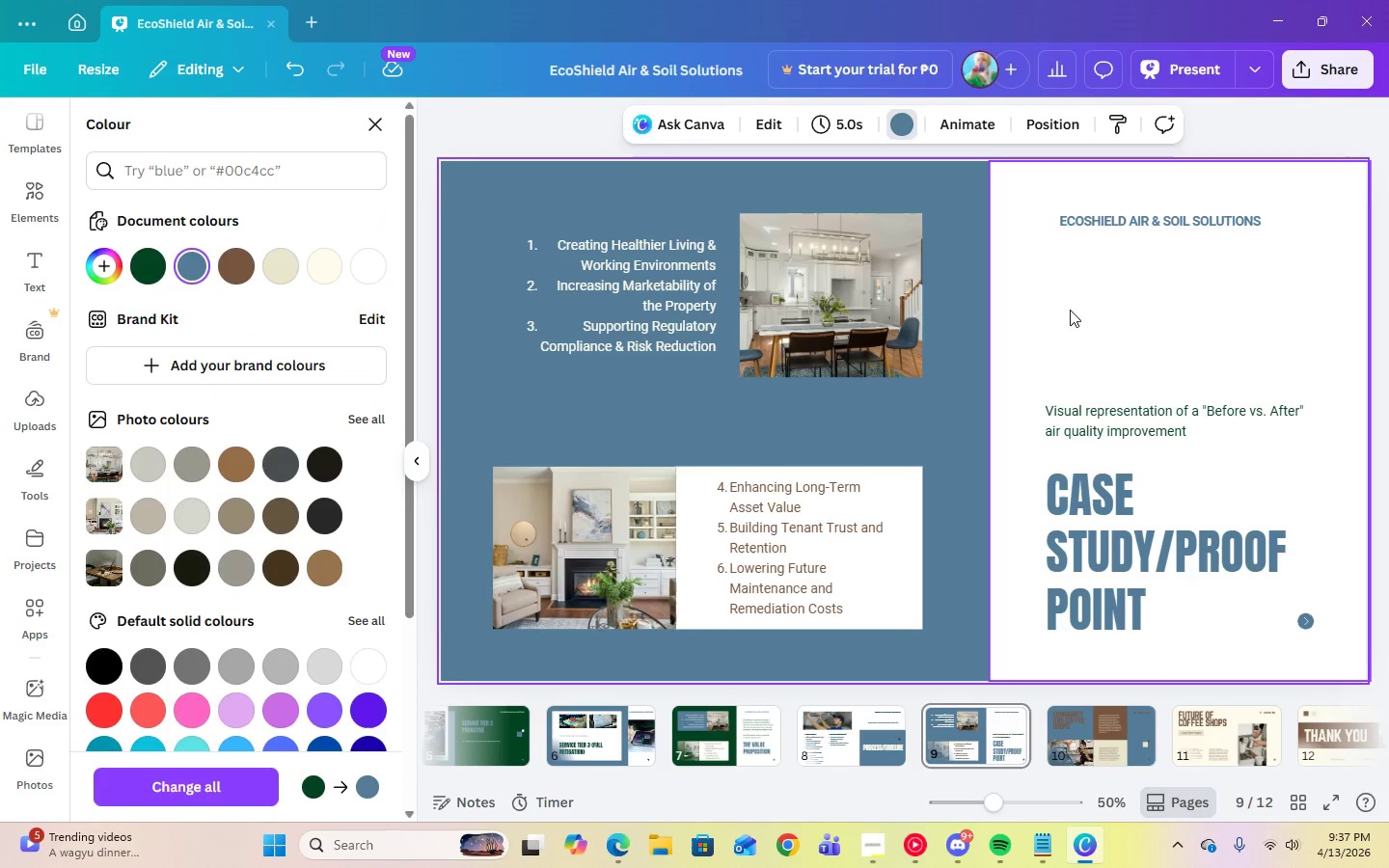 
left_click([1114, 304])
 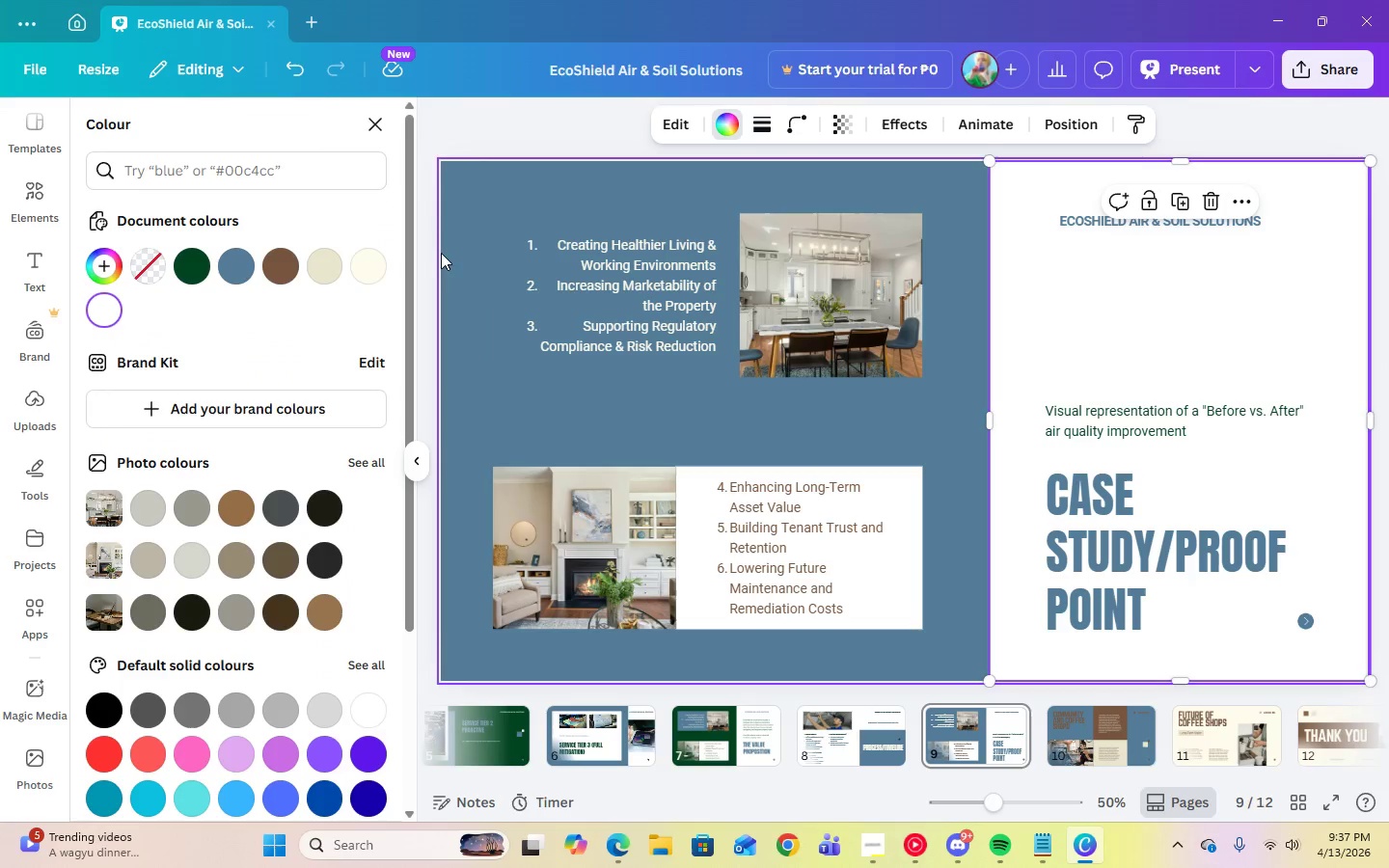 
wait(5.81)
 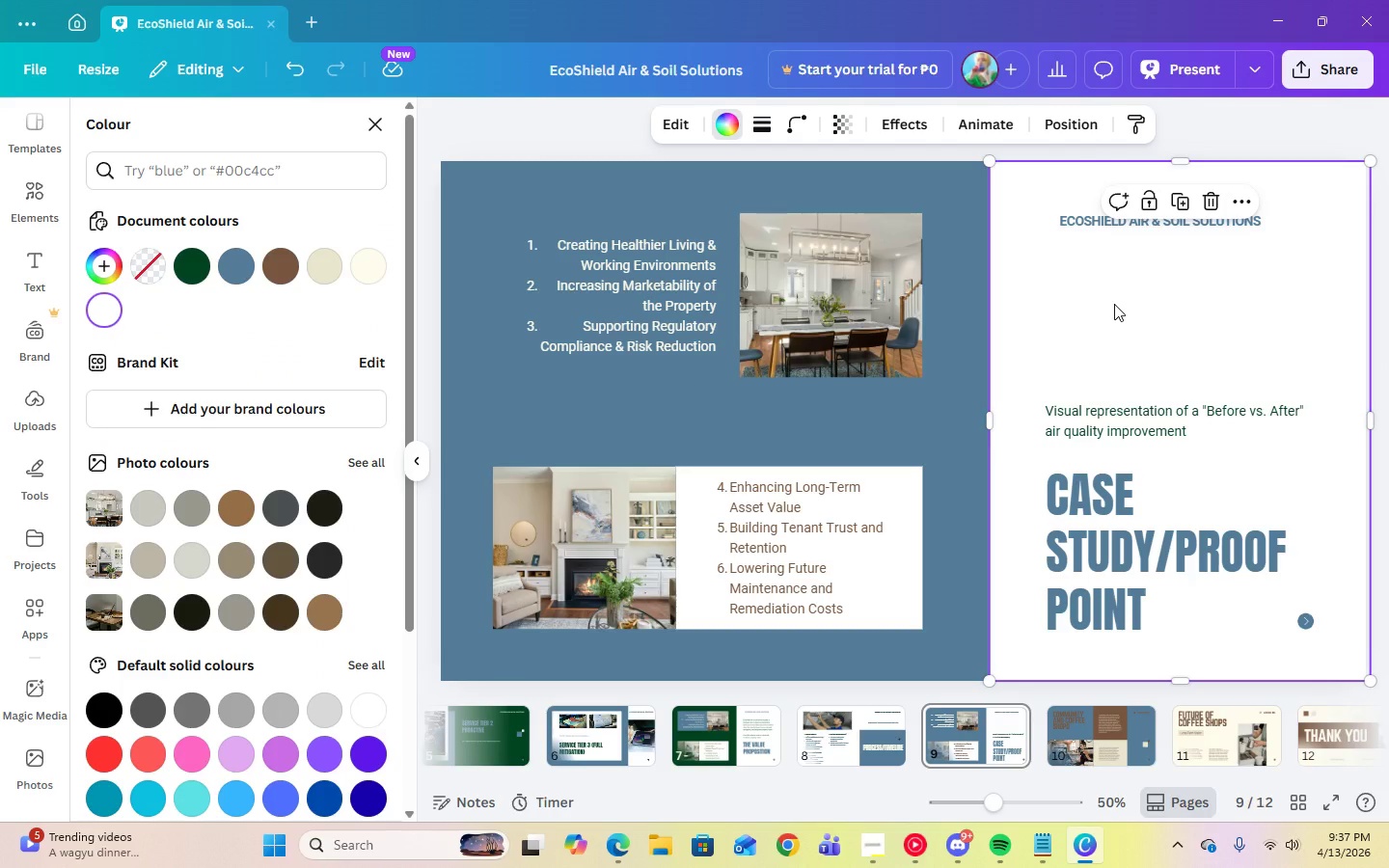 
left_click([1093, 218])
 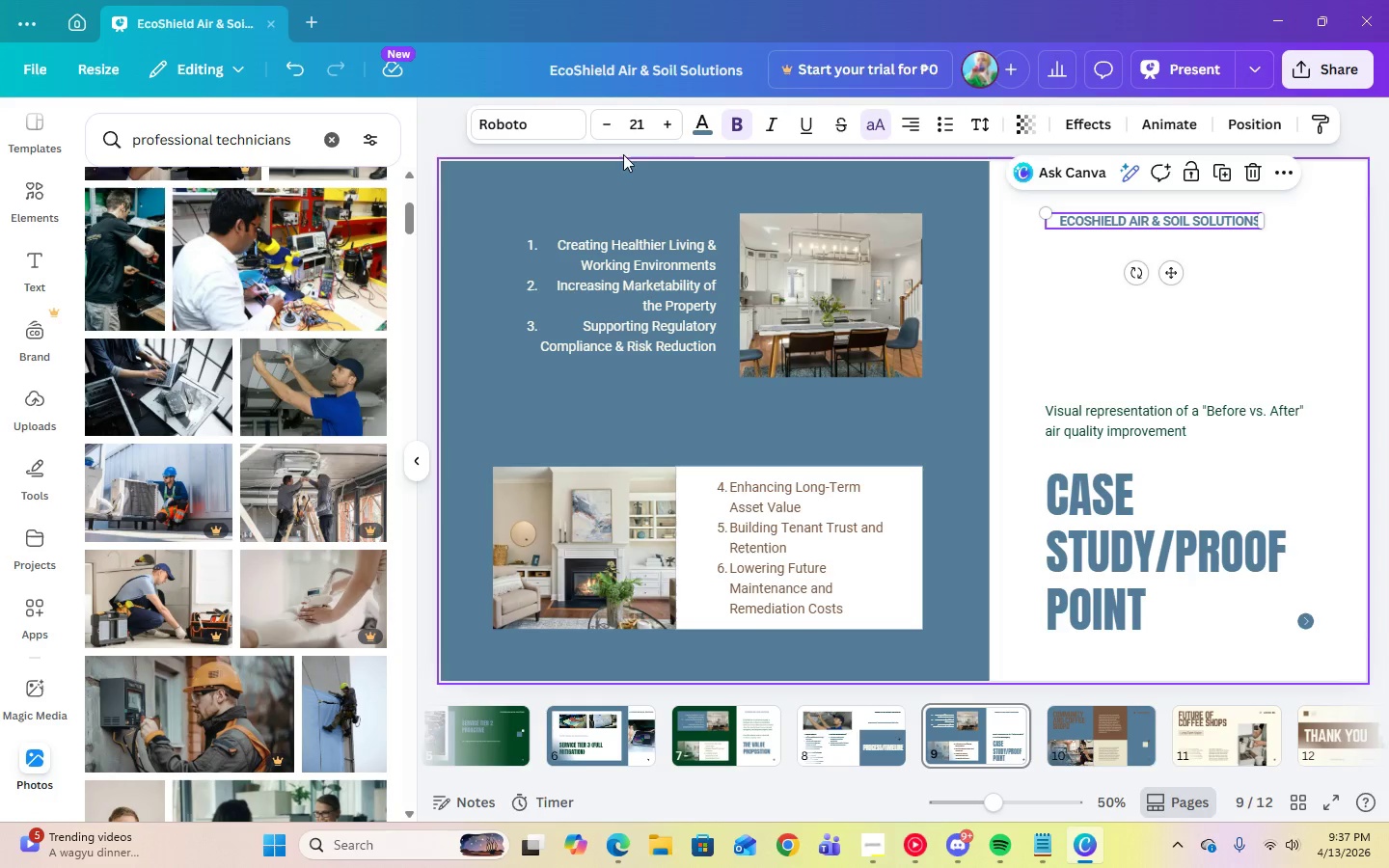 
left_click([694, 127])
 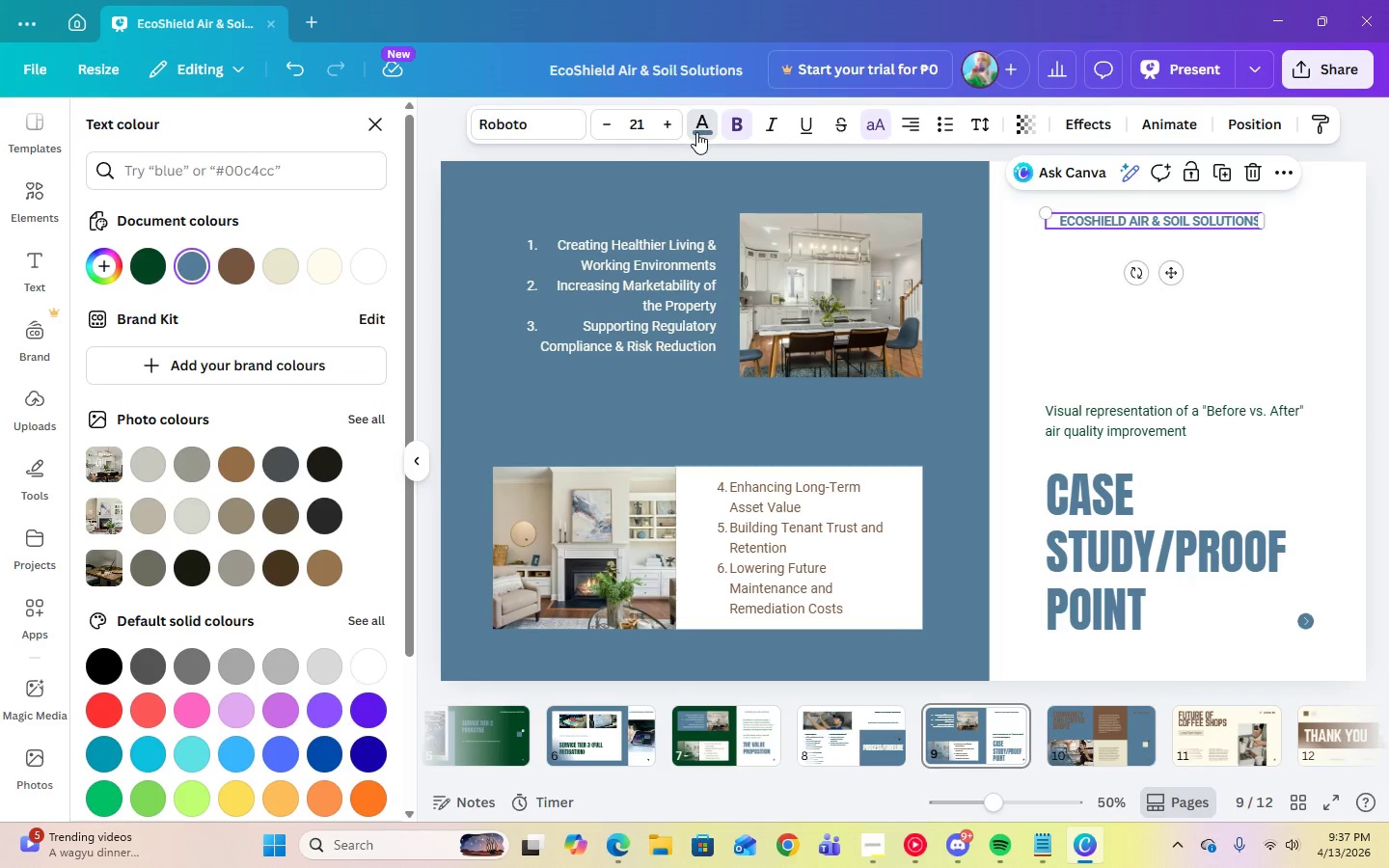 
left_click([1190, 531])
 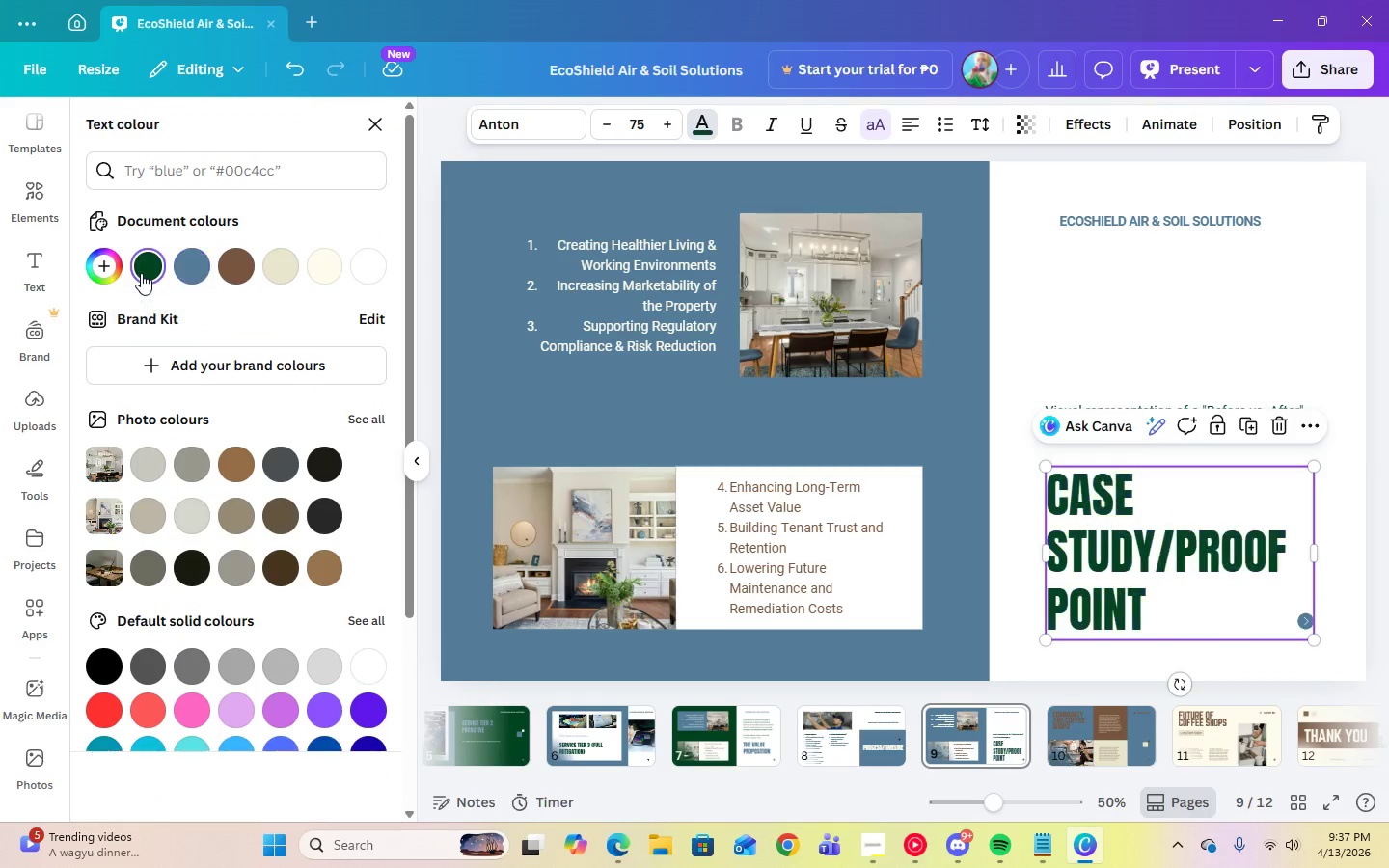 
left_click([1100, 315])
 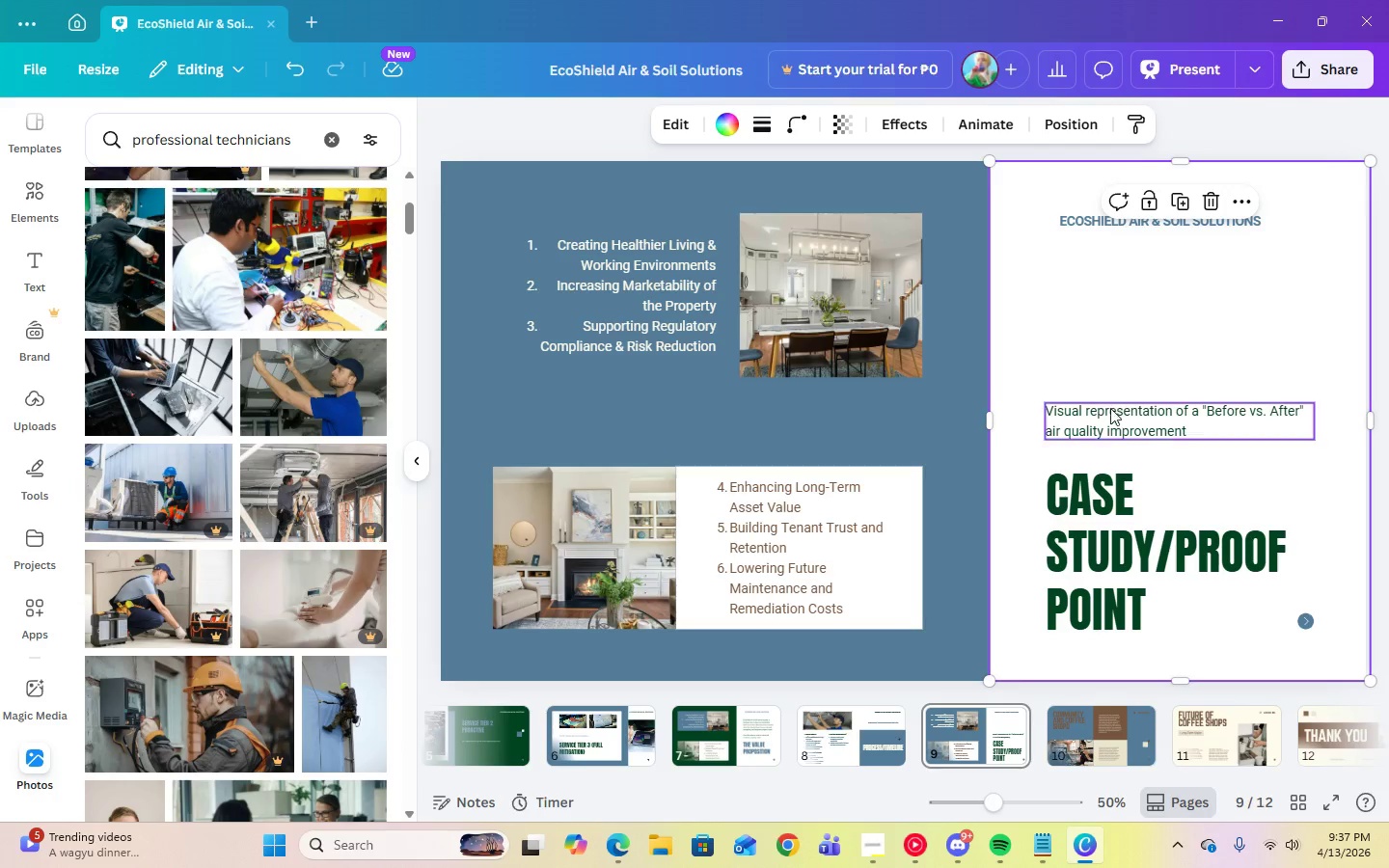 
left_click([1110, 411])
 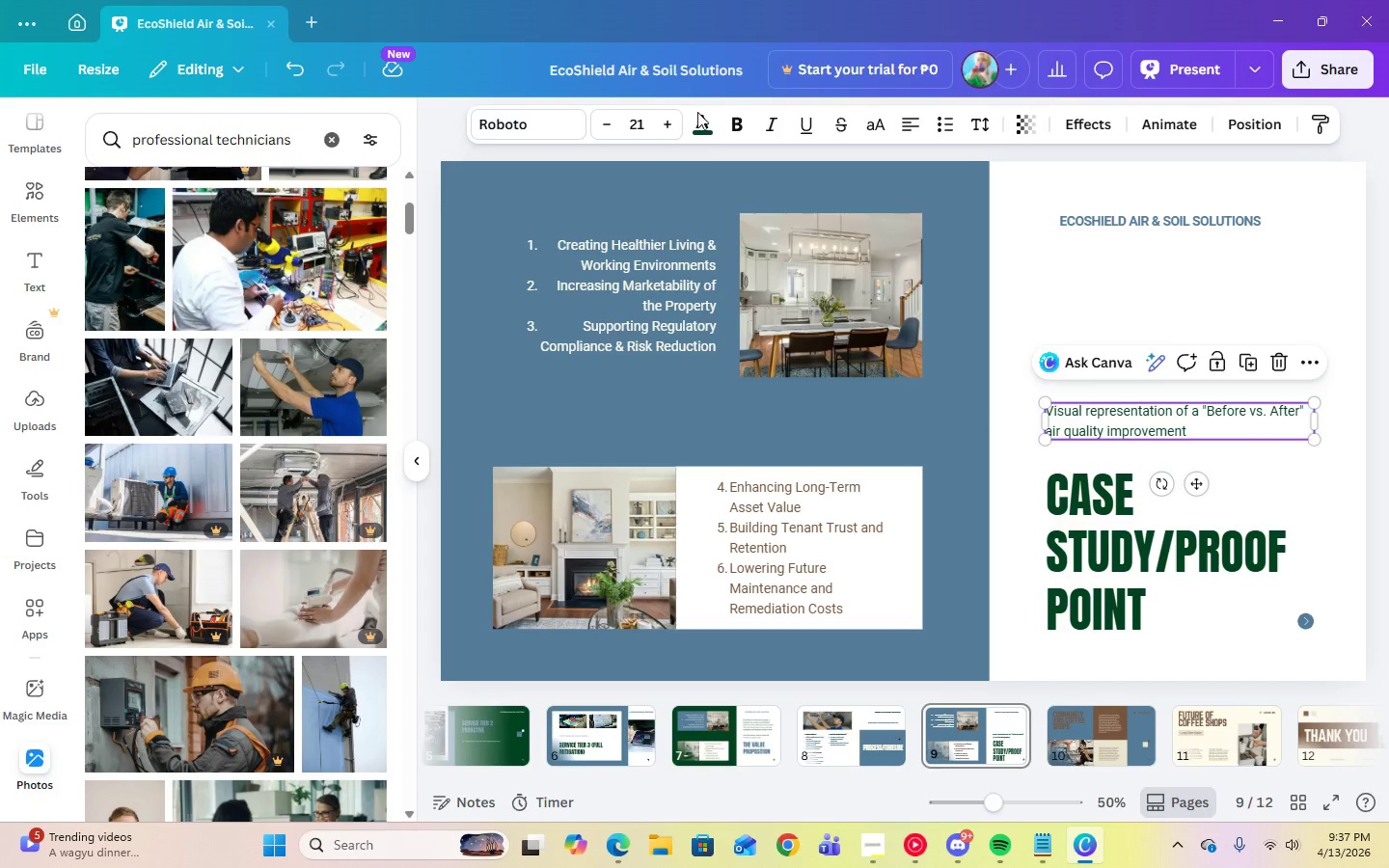 
left_click([710, 129])
 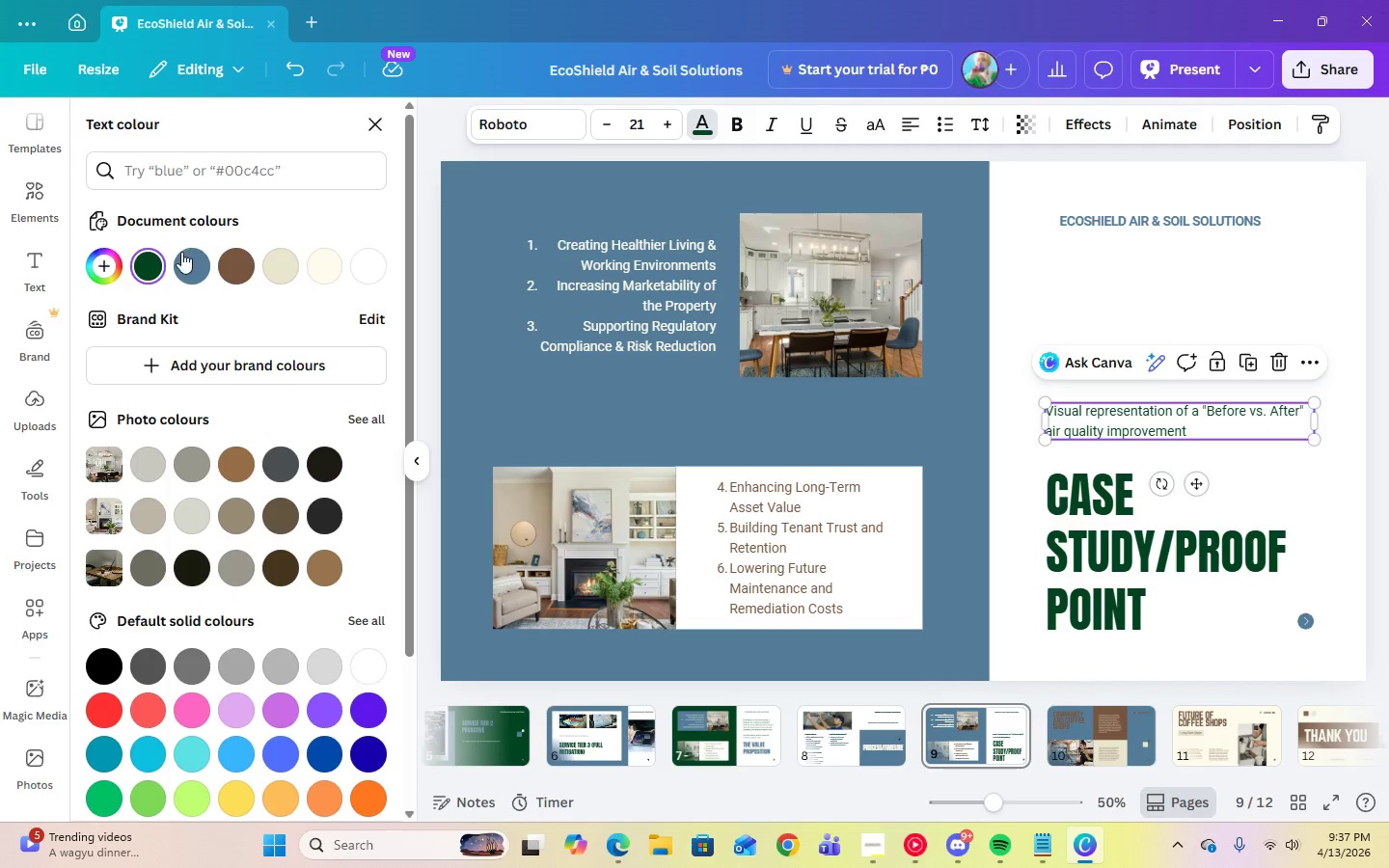 
left_click([191, 265])
 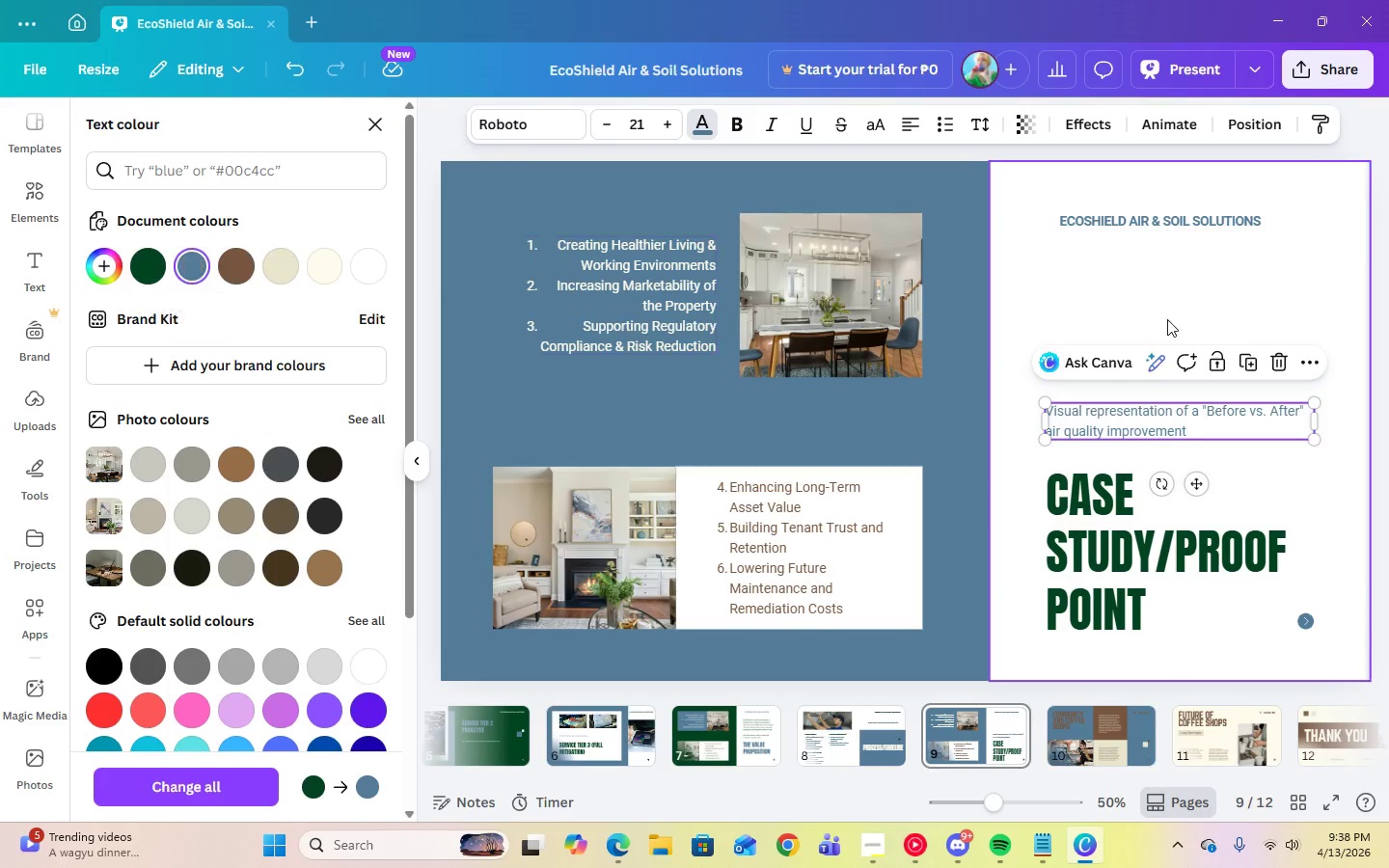 
left_click([1205, 312])
 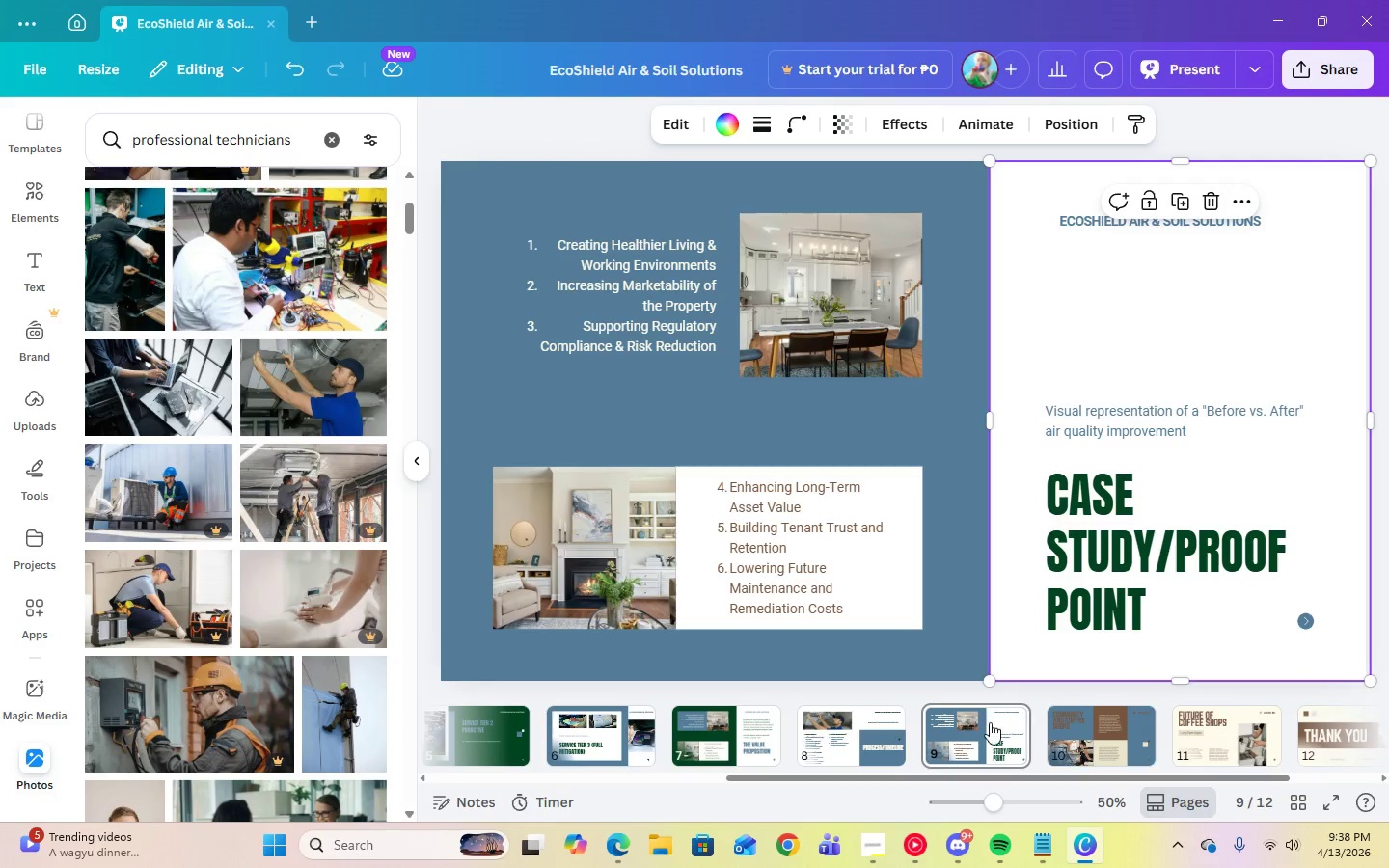 
left_click([892, 738])
 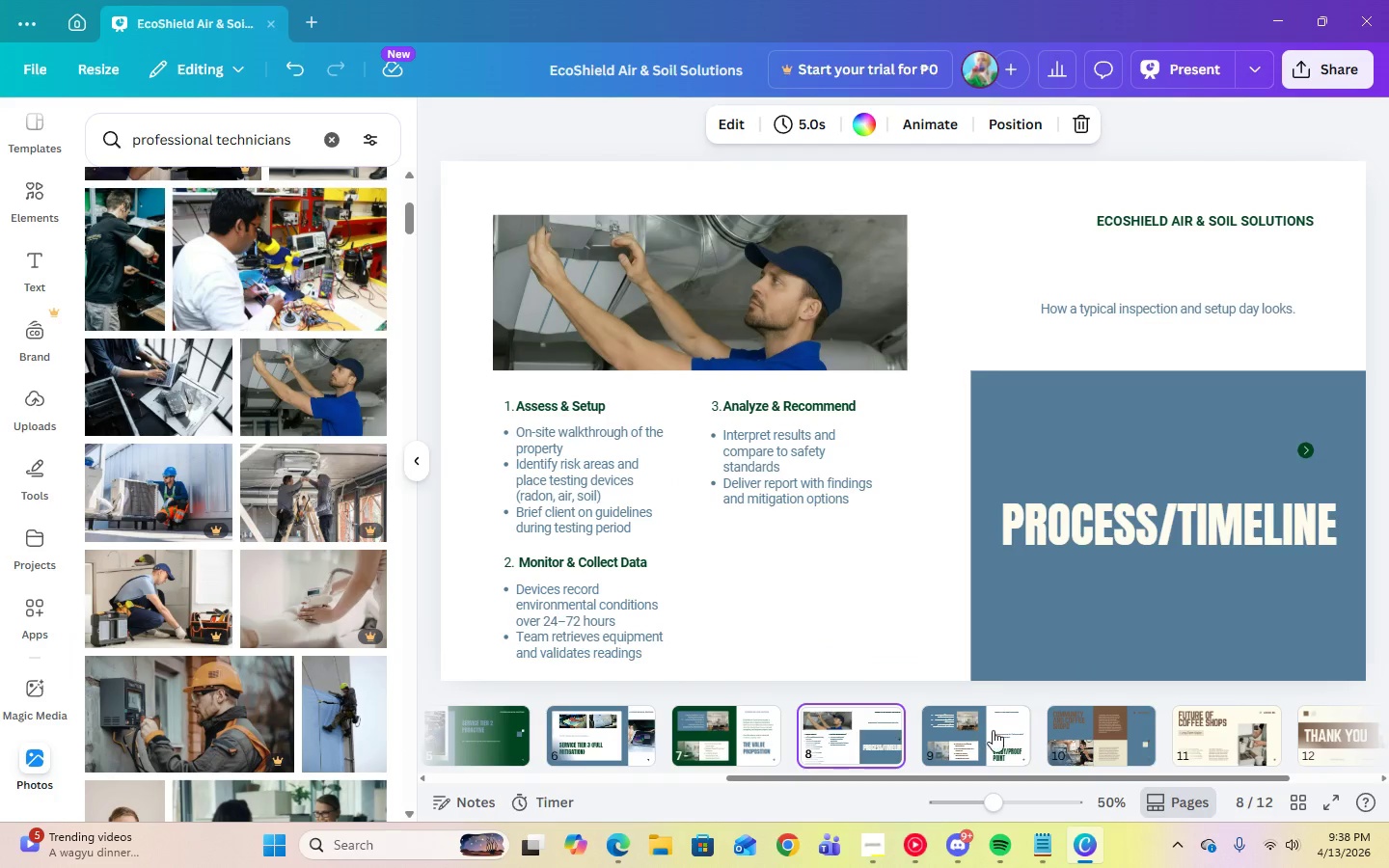 
left_click([999, 732])
 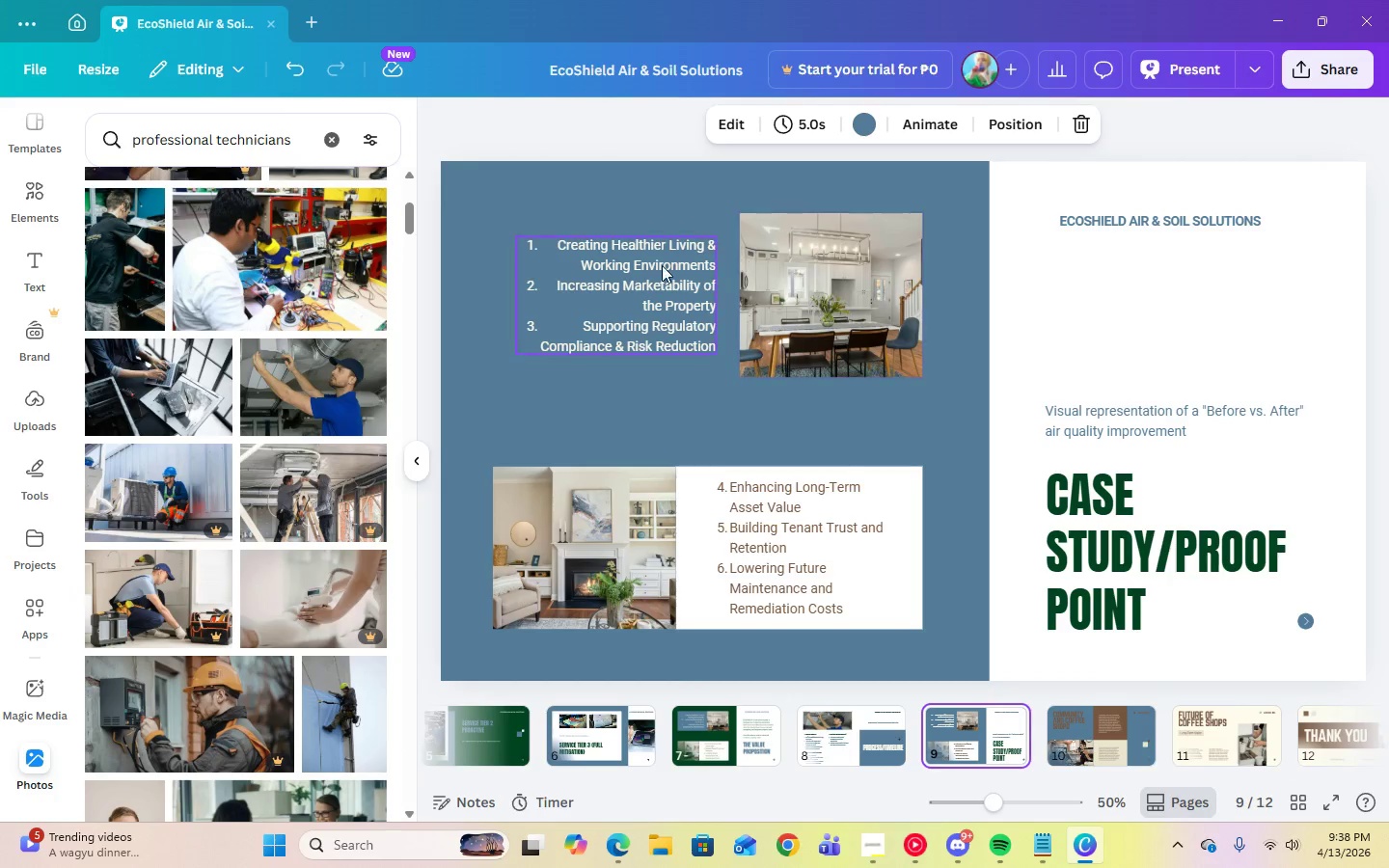 
left_click([660, 267])
 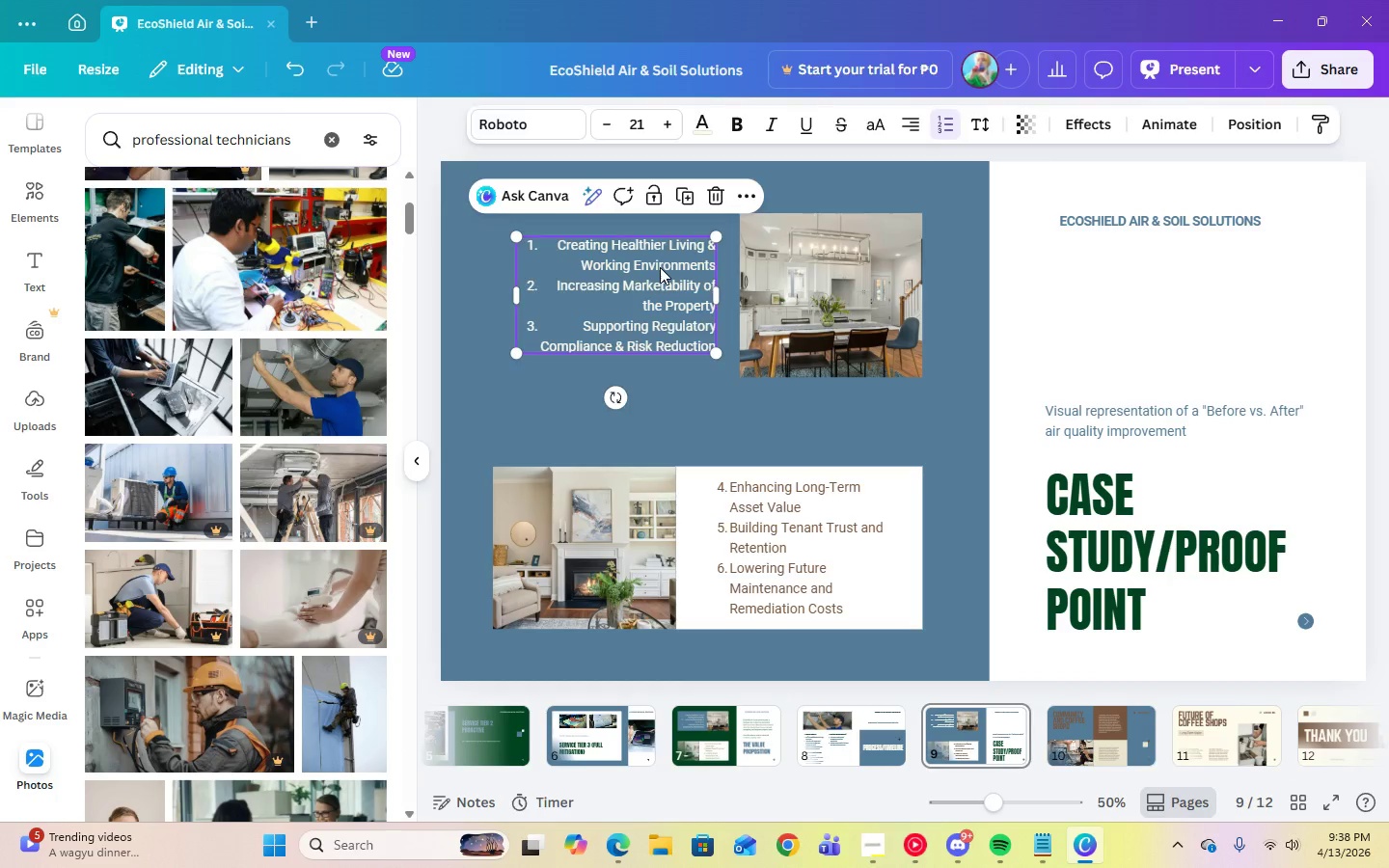 
key(Delete)
 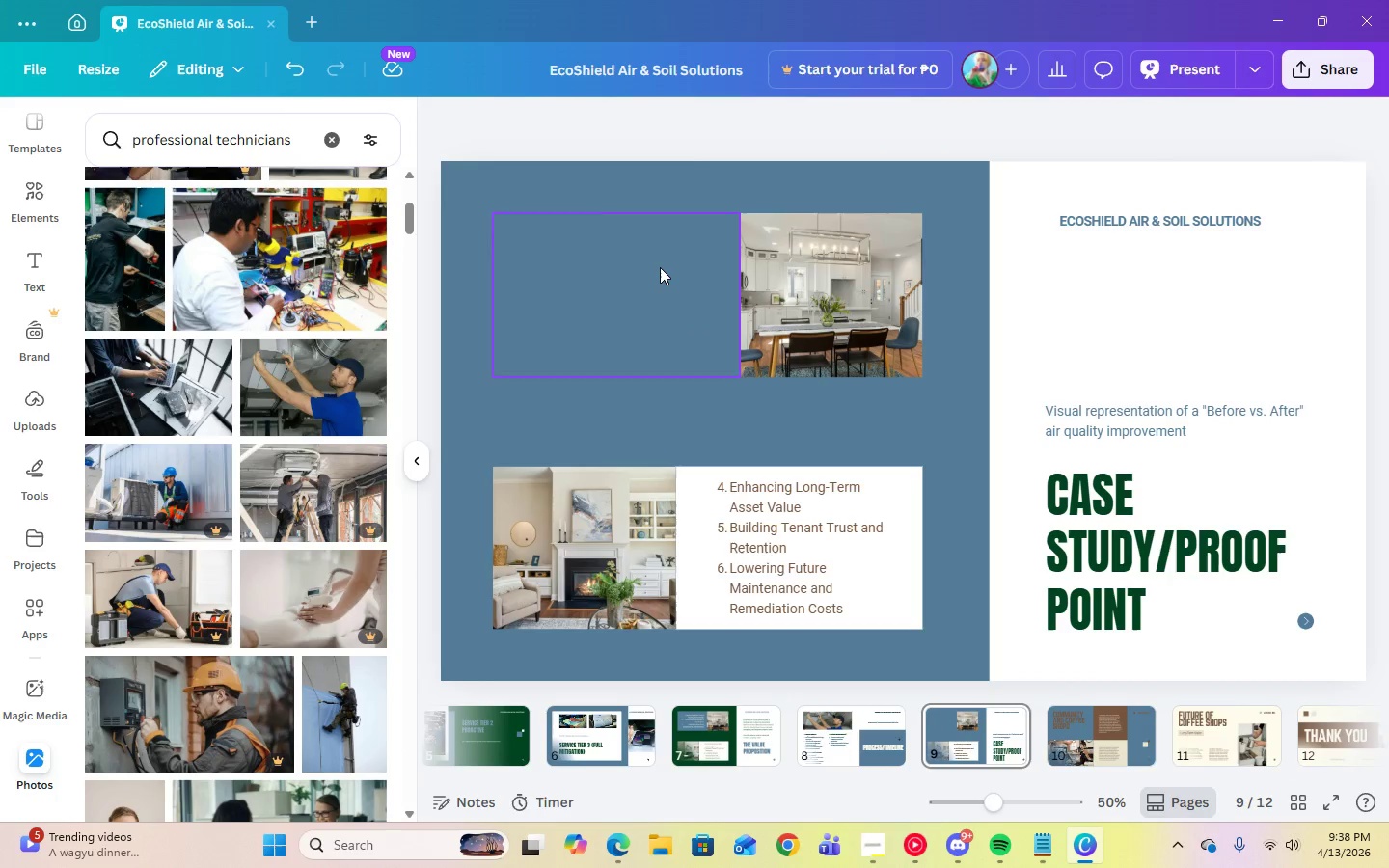 
left_click([660, 267])
 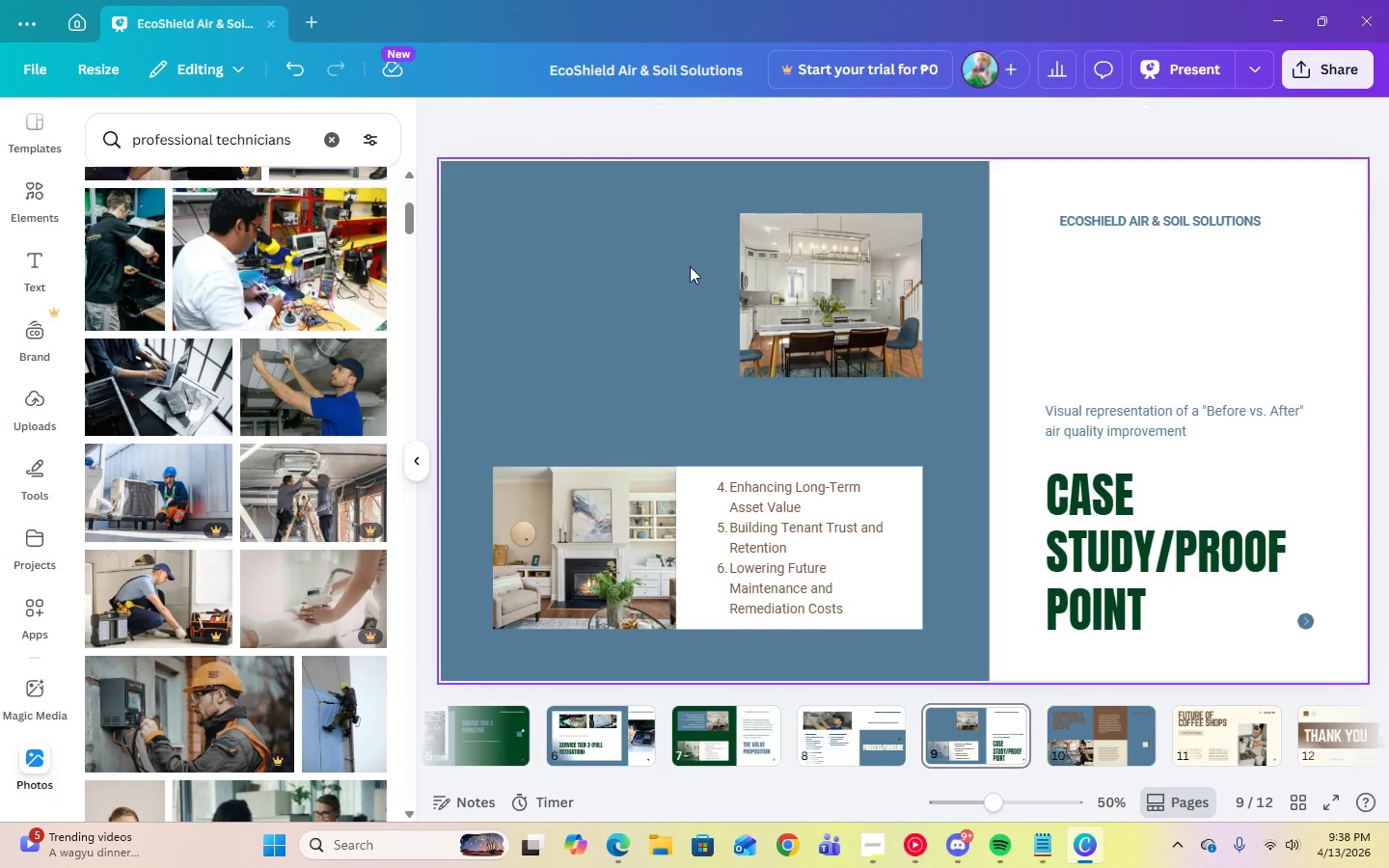 
key(Delete)
 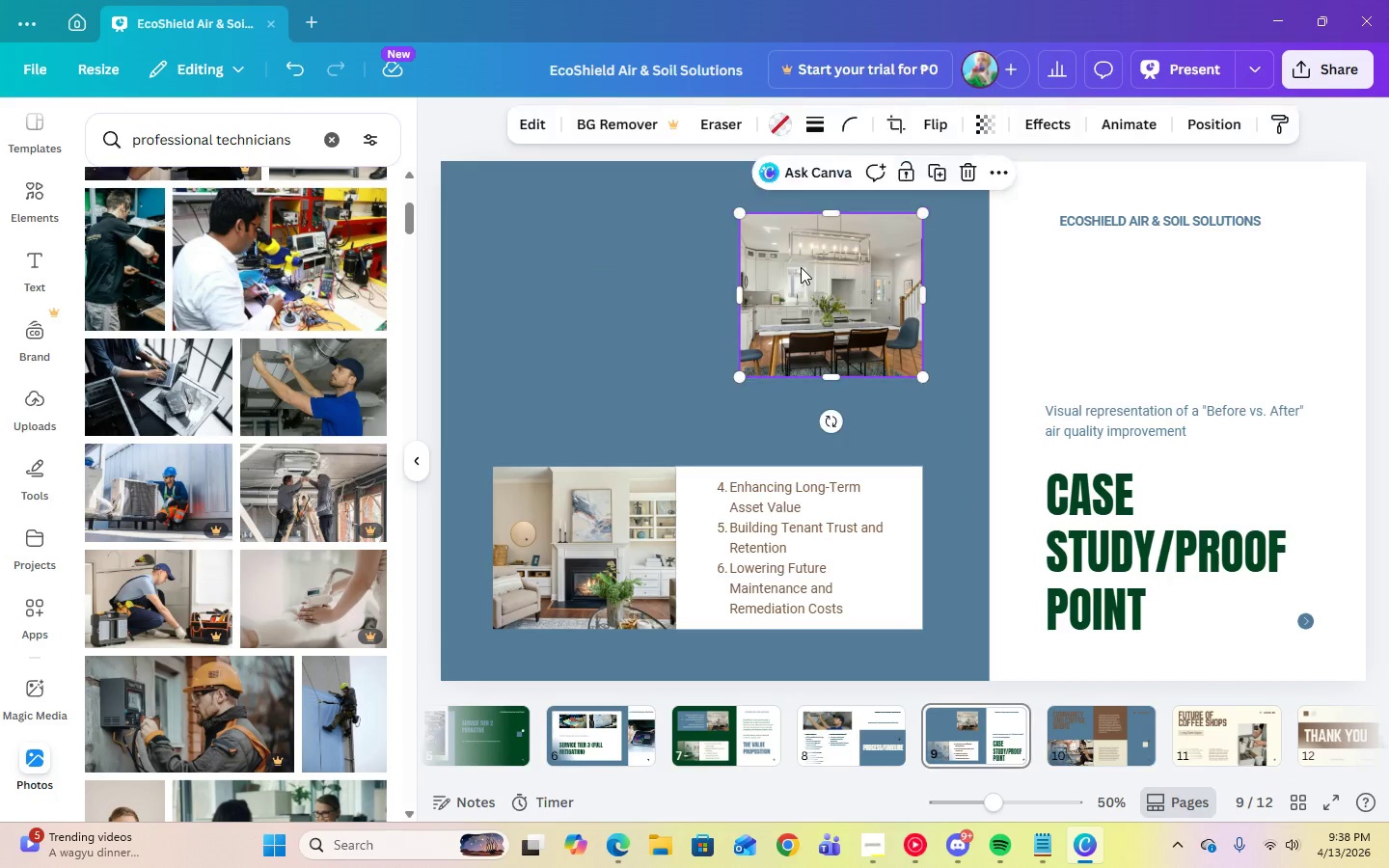 
left_click([801, 267])
 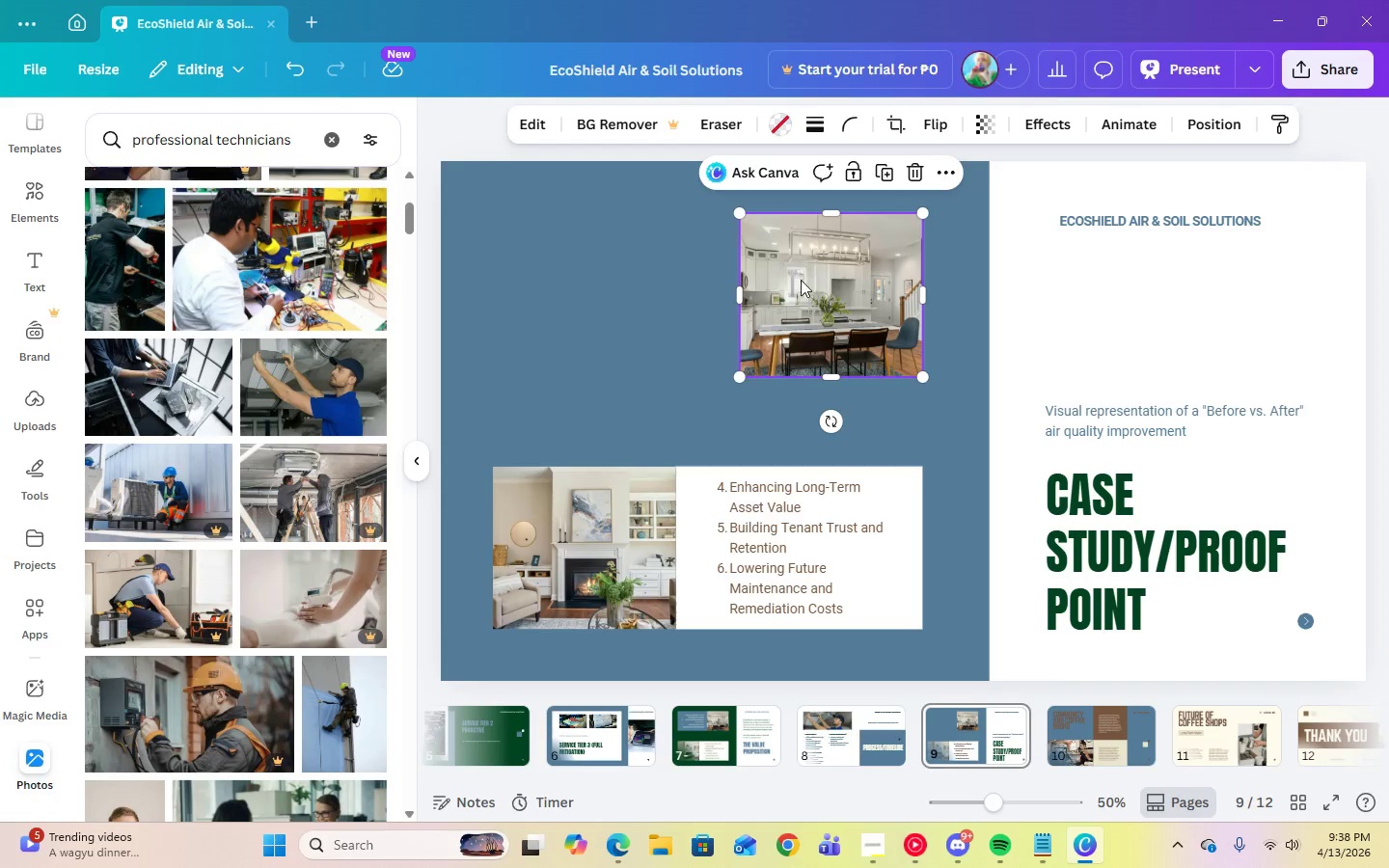 
key(Delete)
 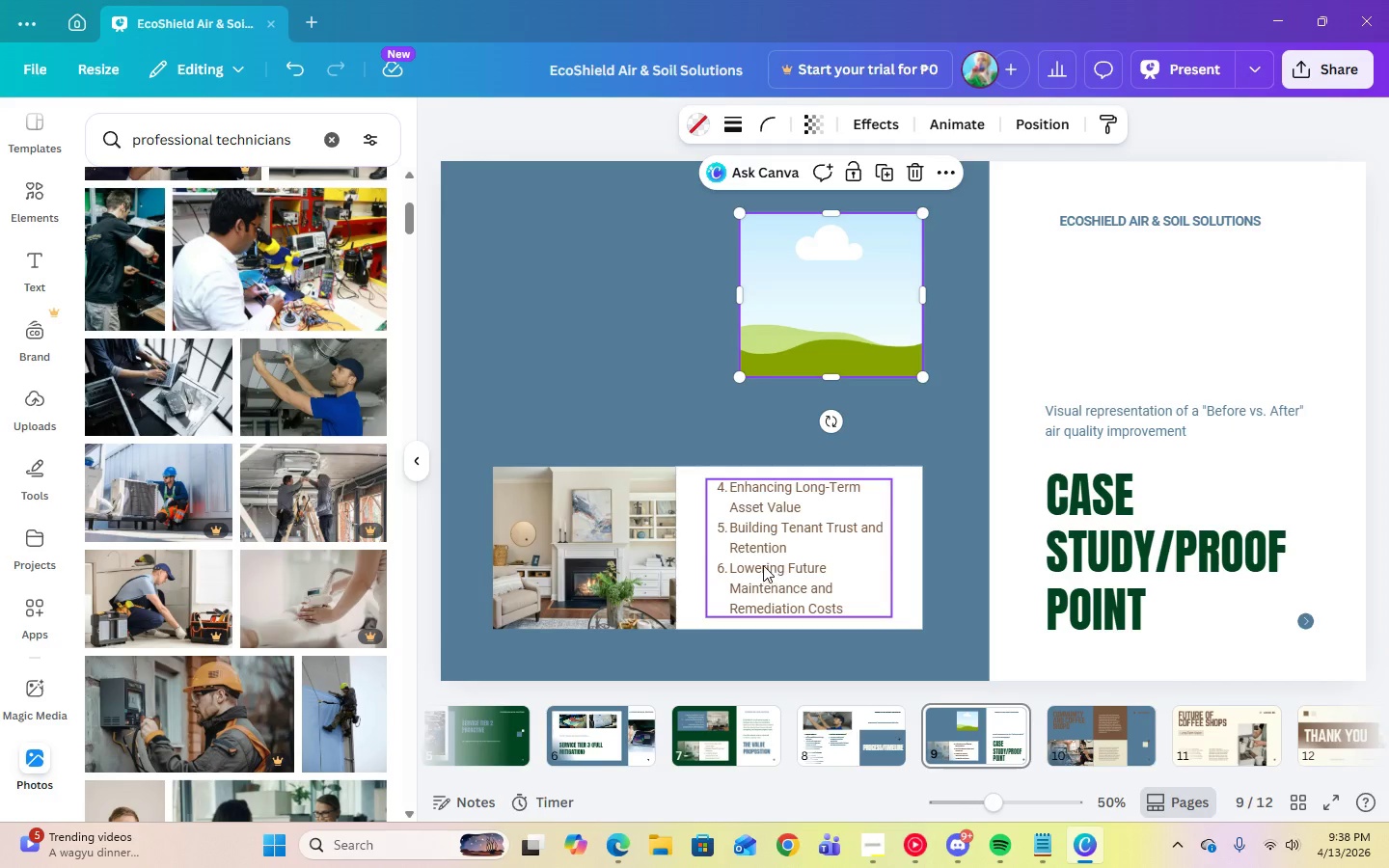 
left_click([763, 564])
 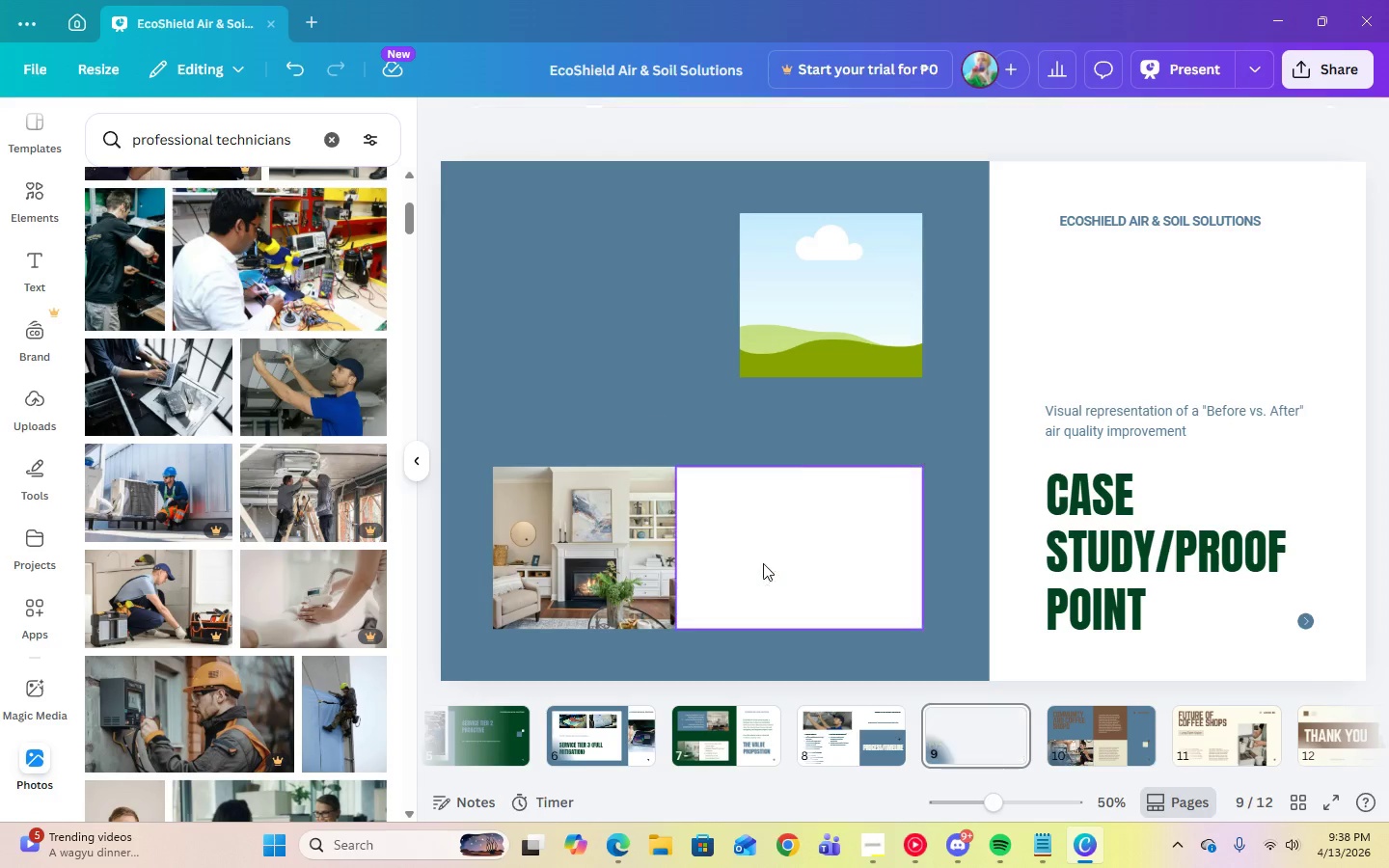 
key(Delete)
 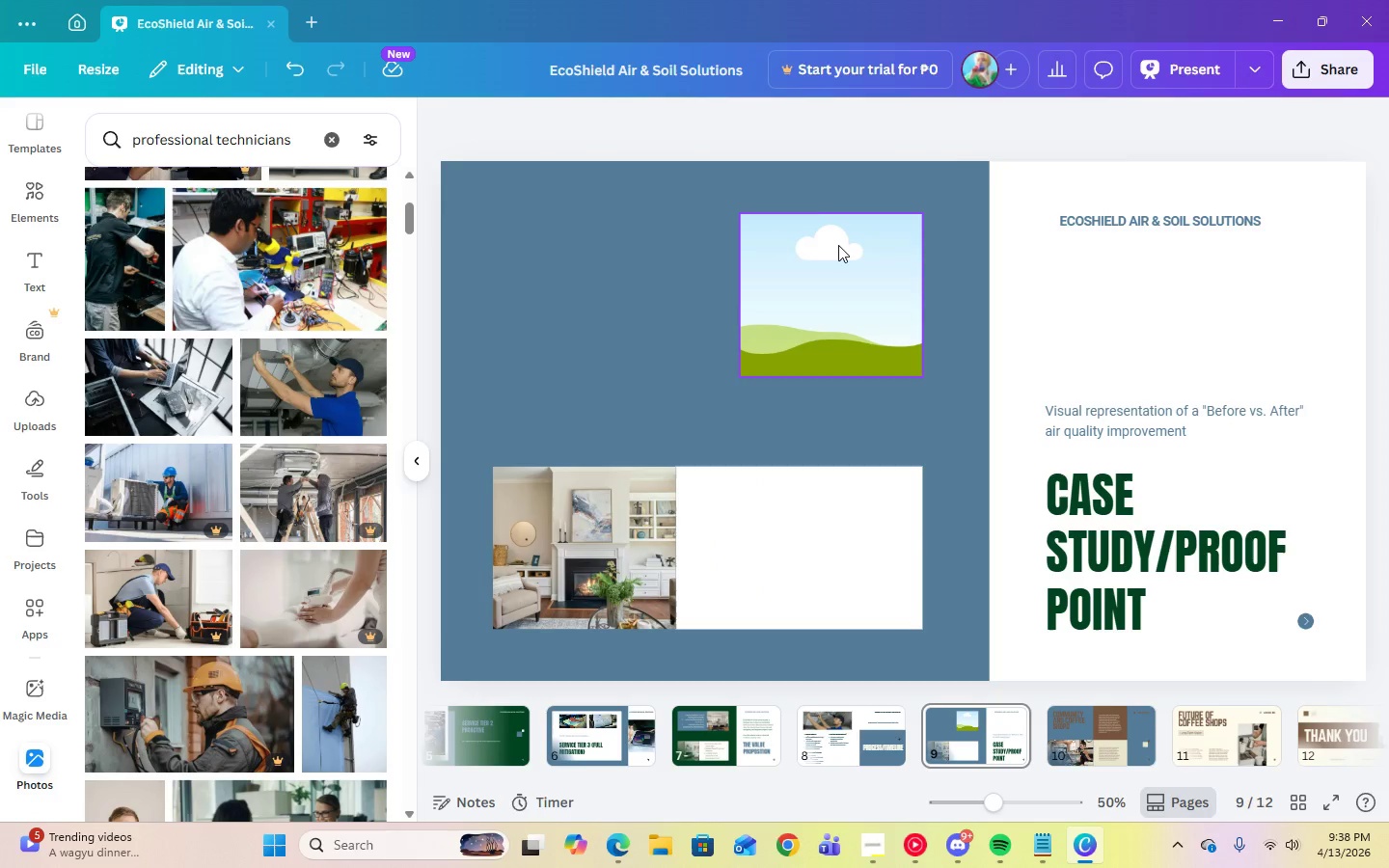 
left_click([838, 245])
 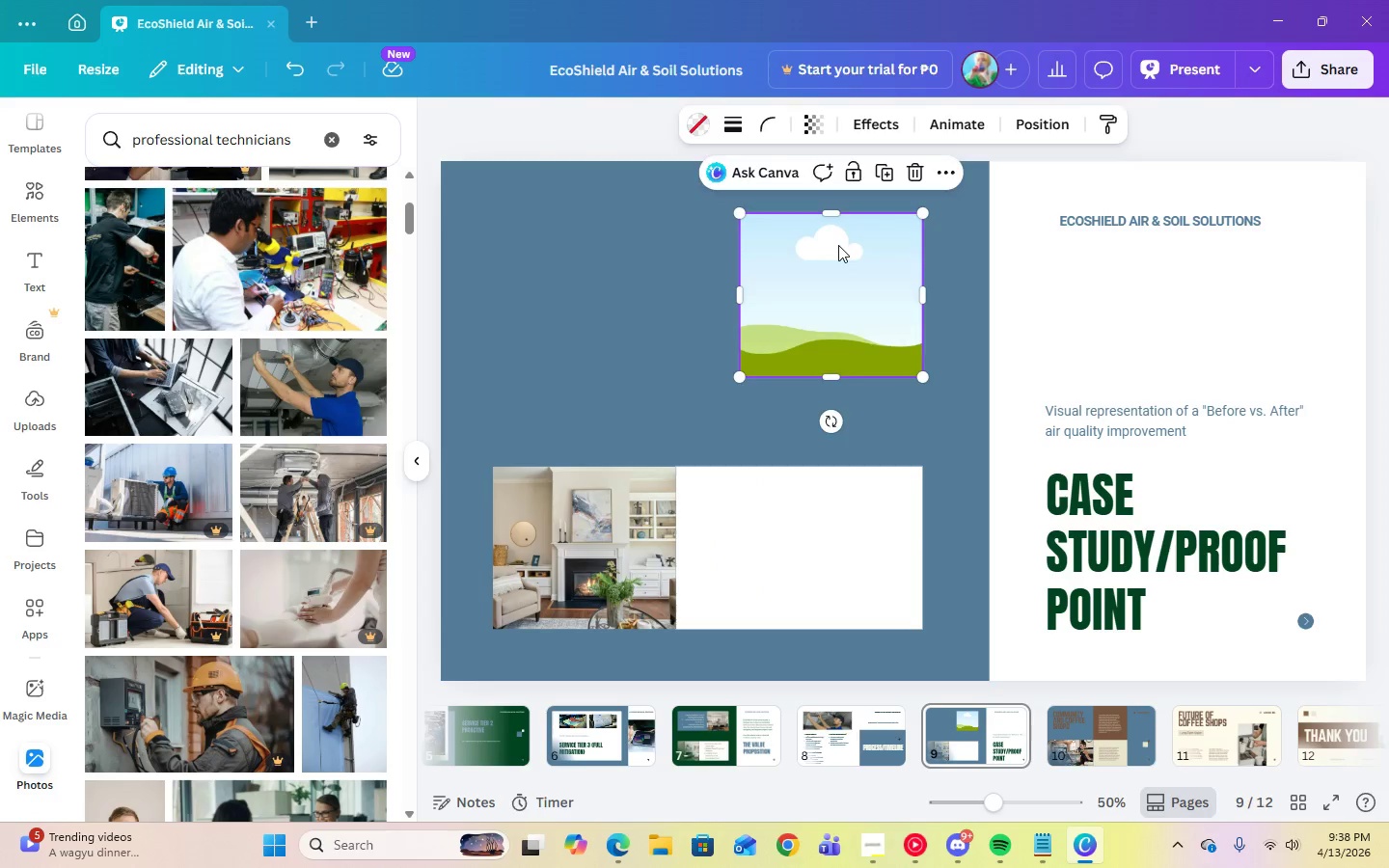 
key(Delete)
 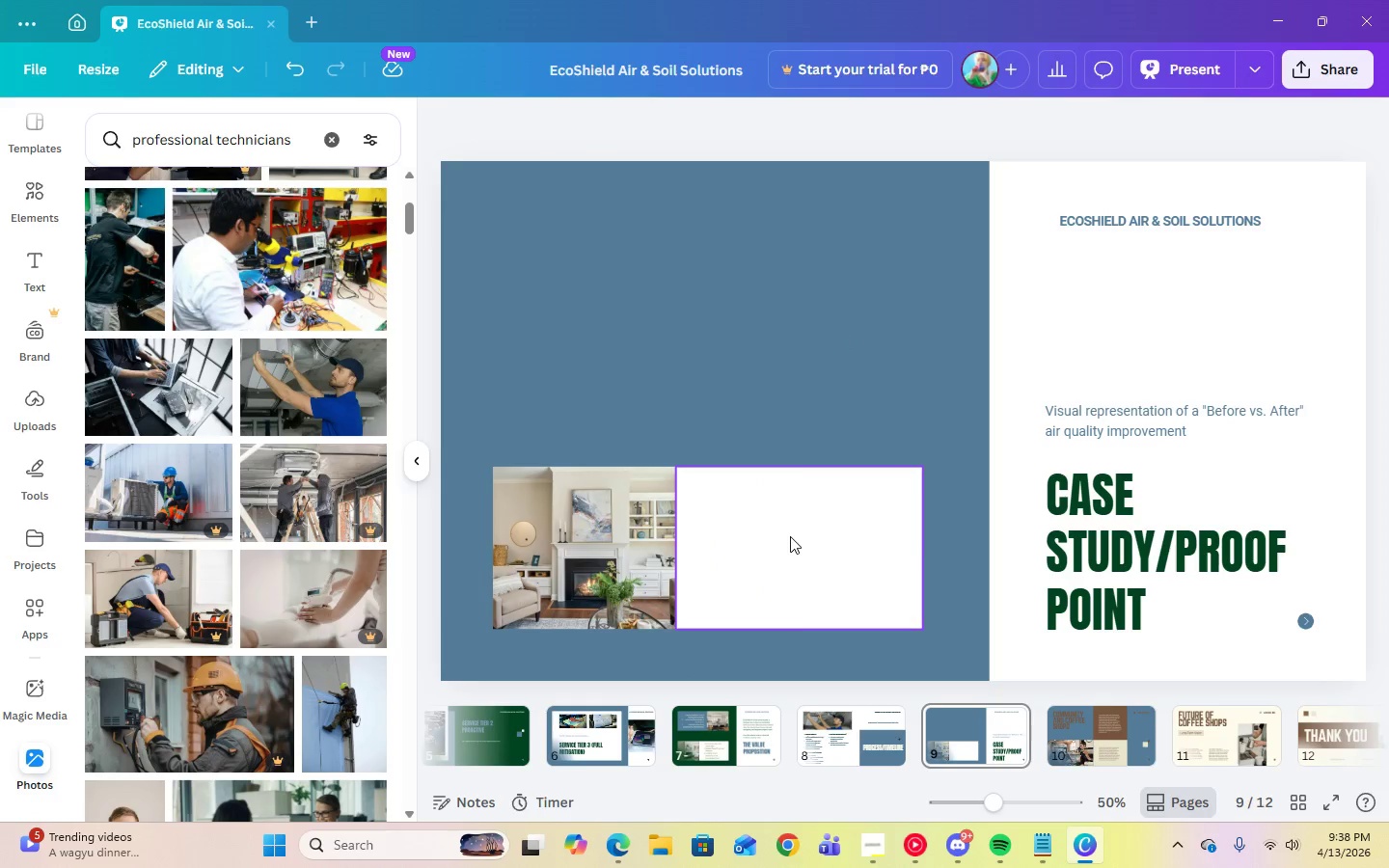 
left_click([790, 536])
 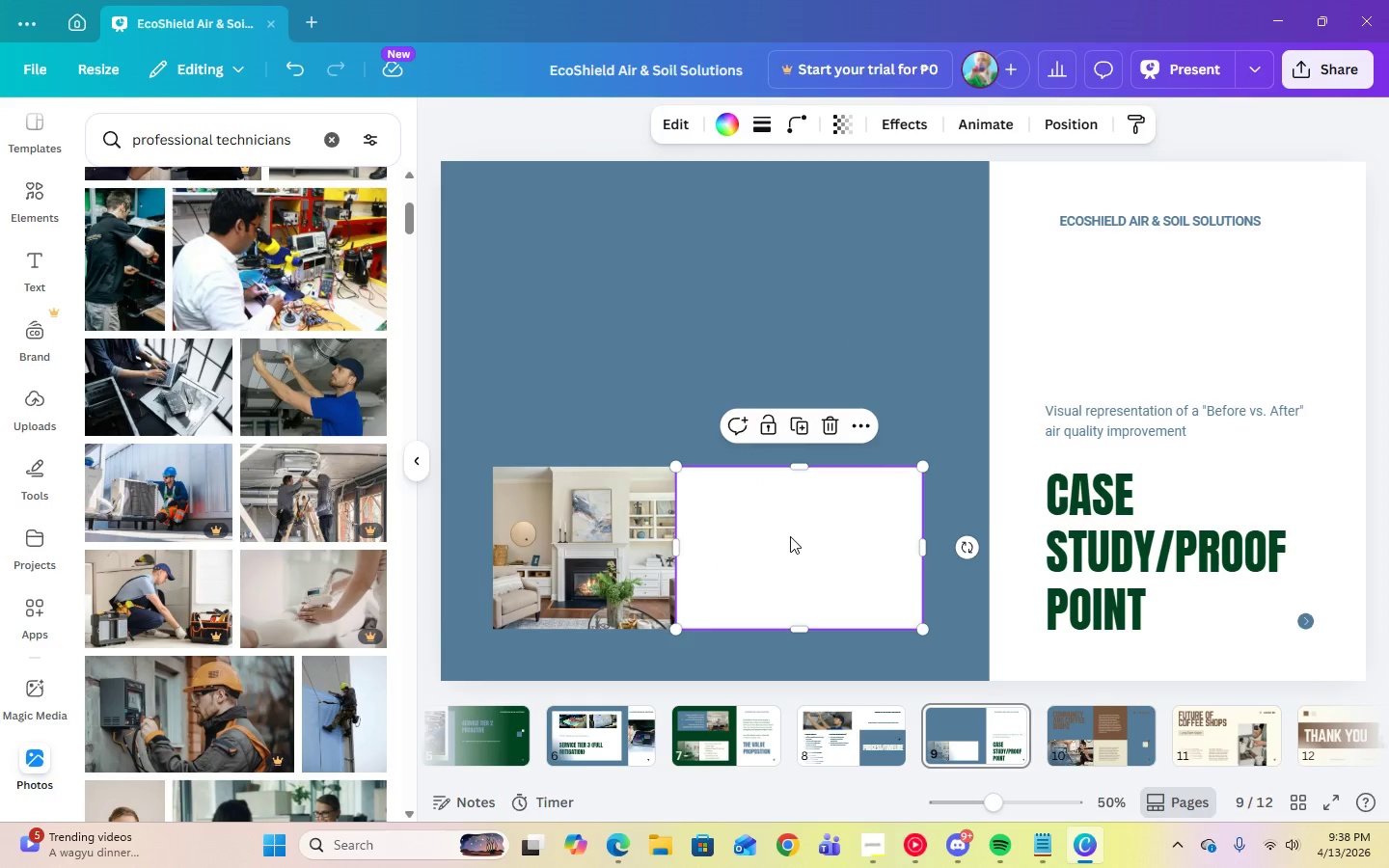 
key(Delete)
 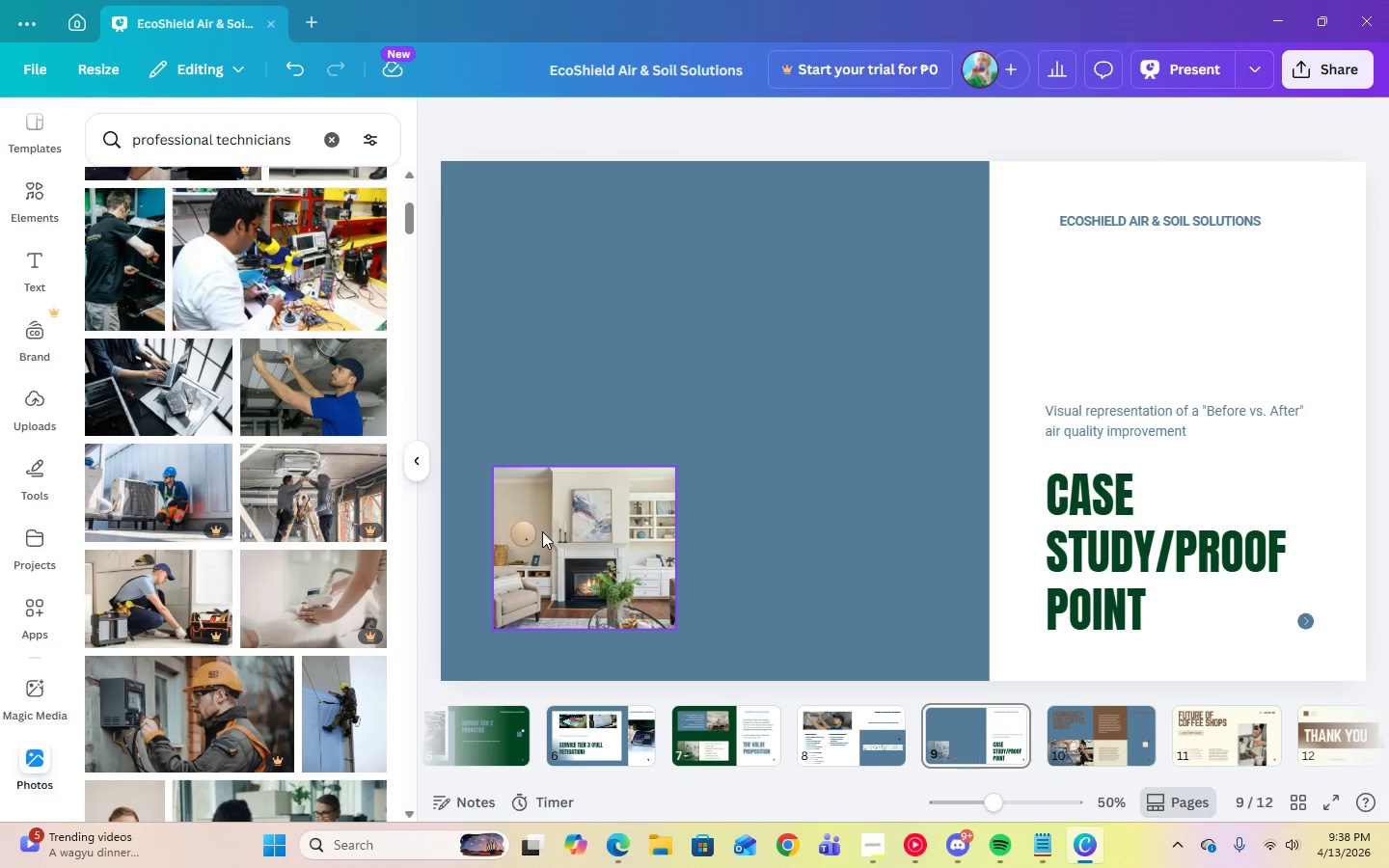 
left_click([542, 531])
 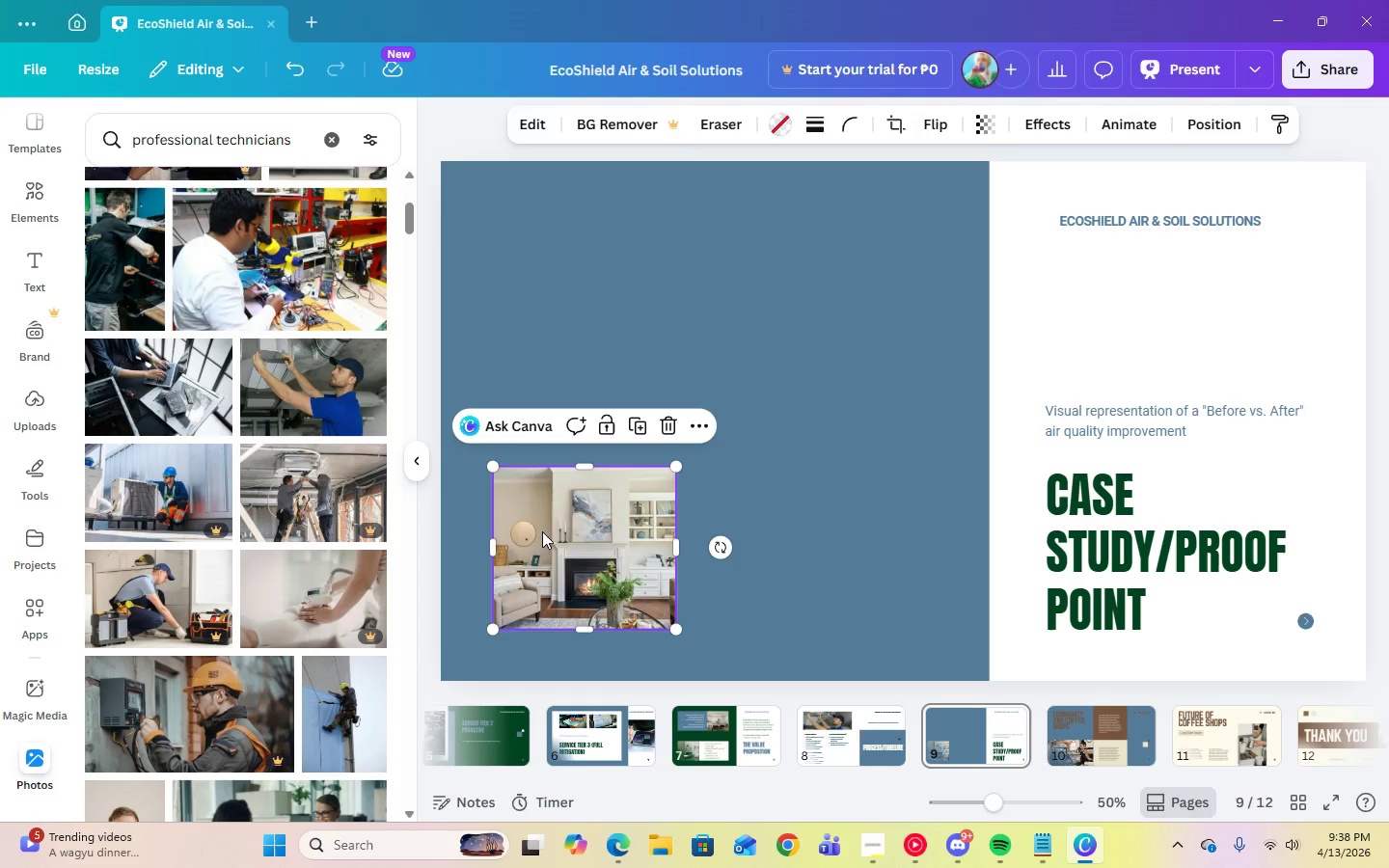 
key(Delete)
 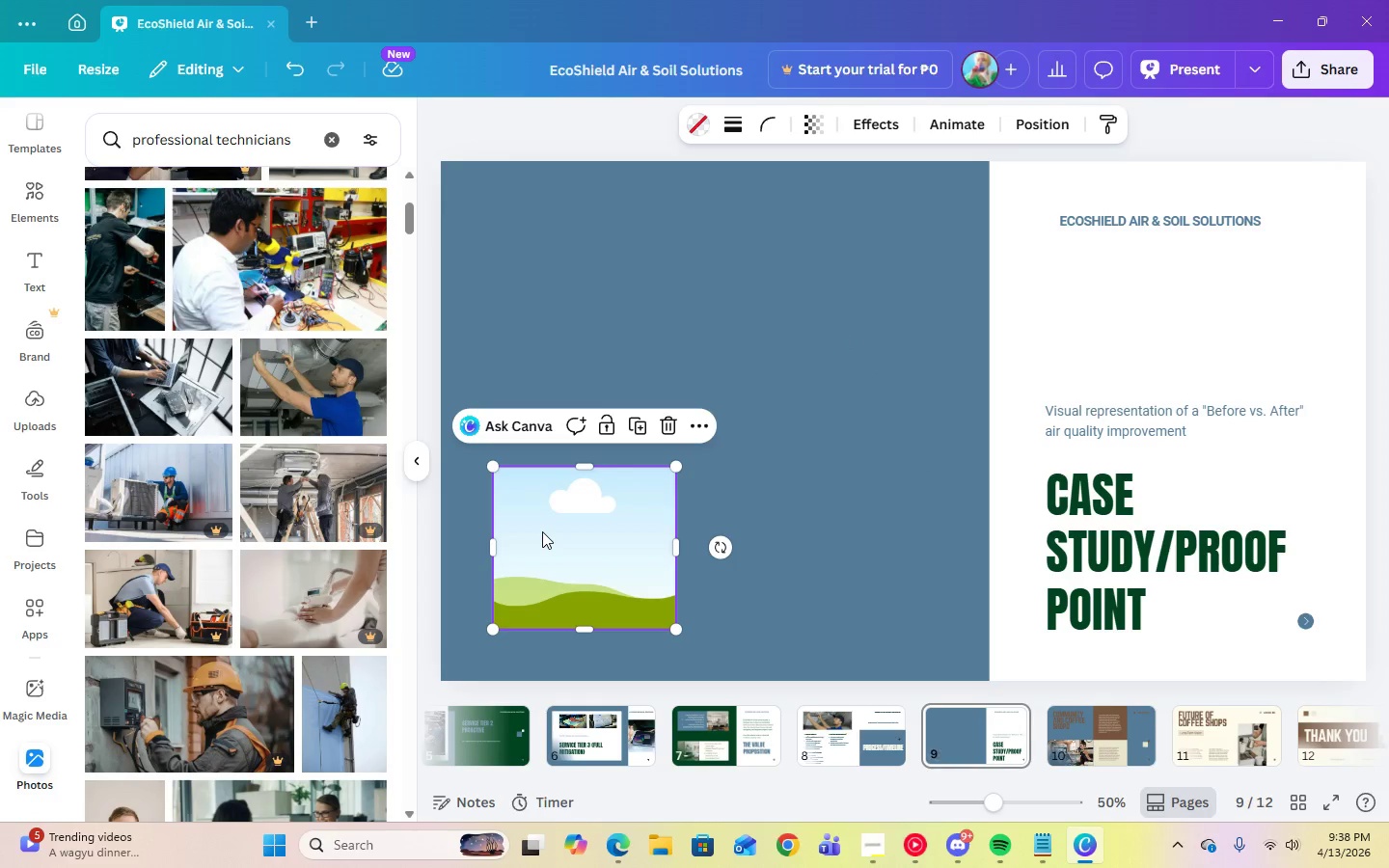 
key(Delete)
 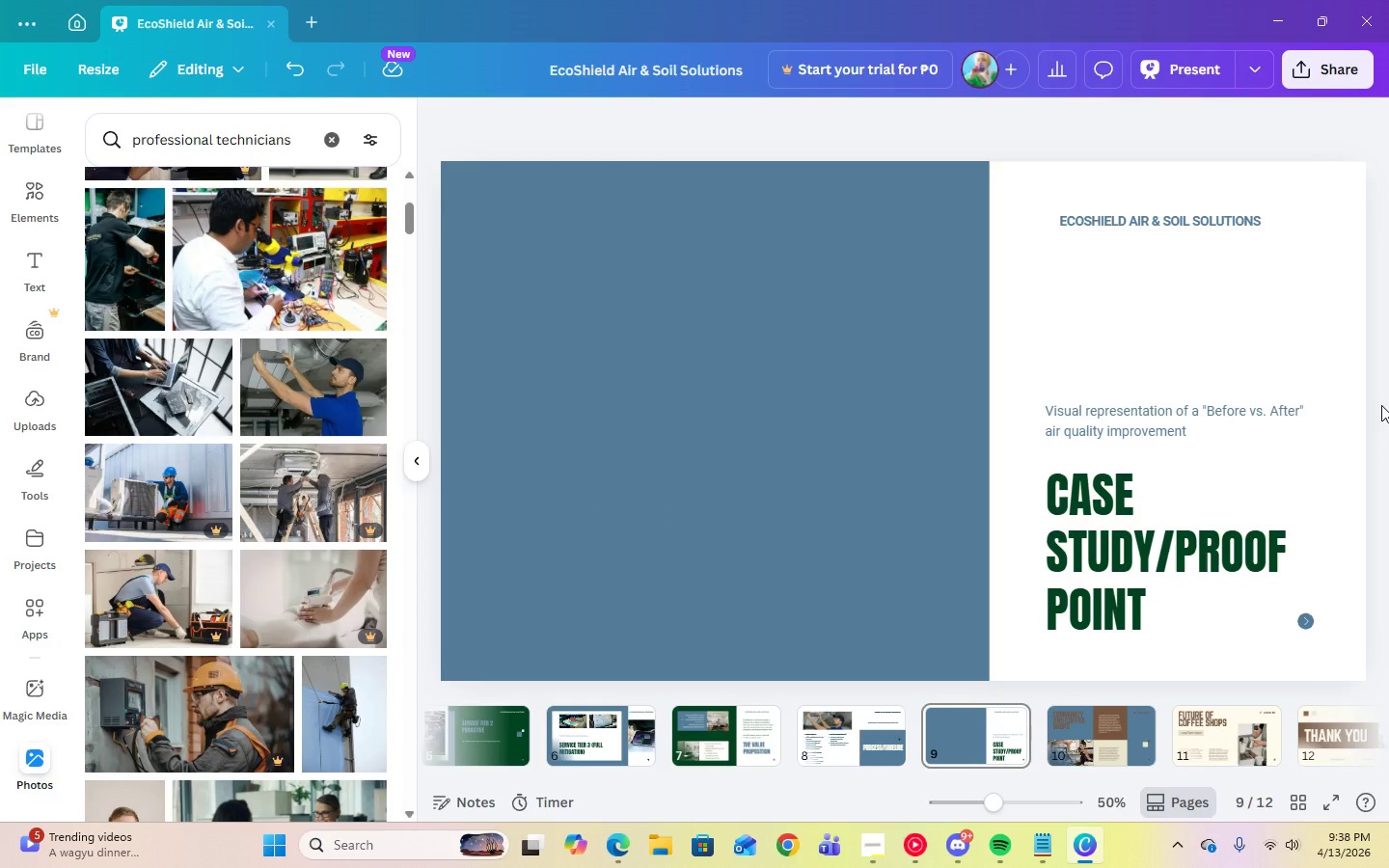 
left_click([301, 80])
 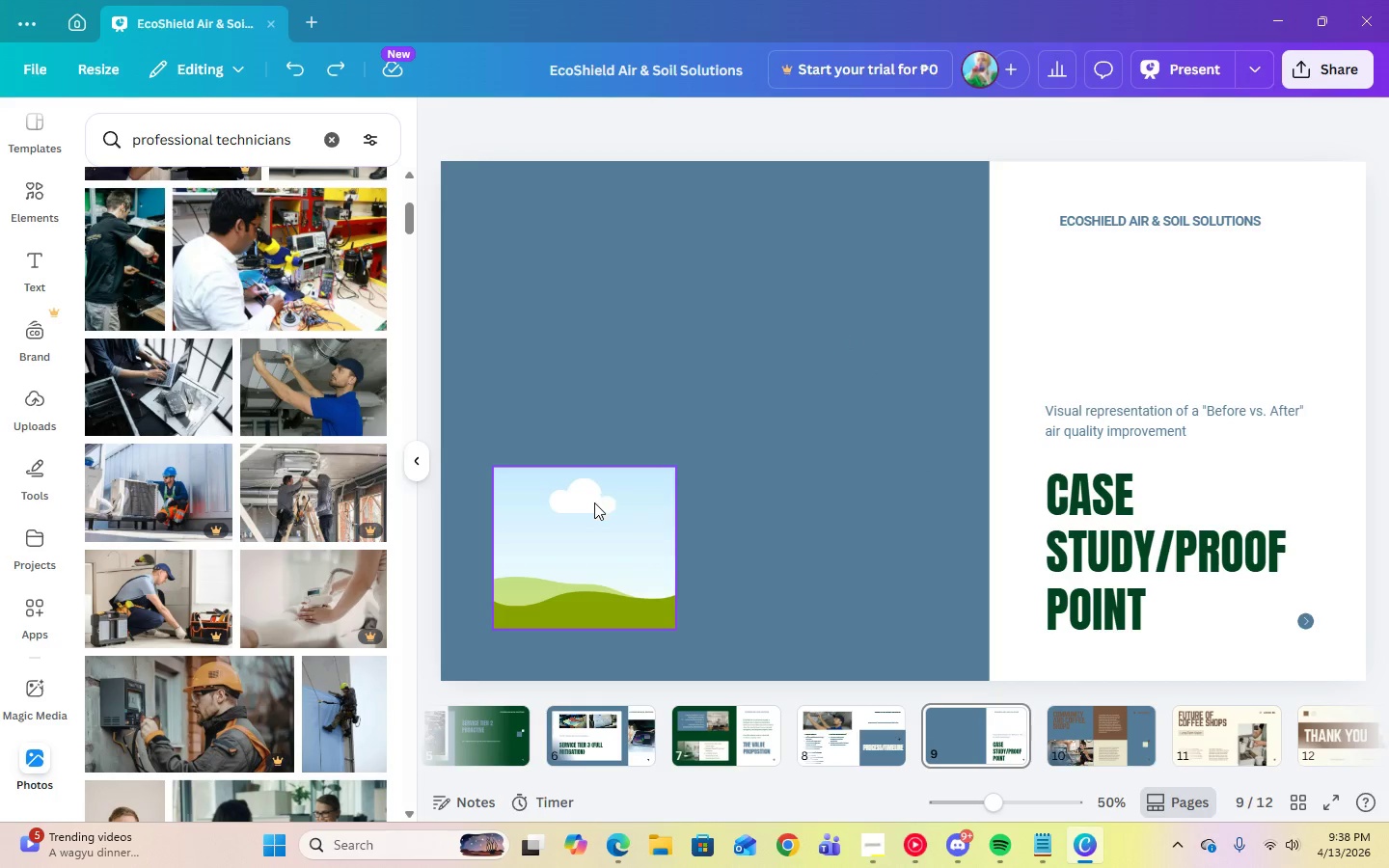 
left_click([594, 506])
 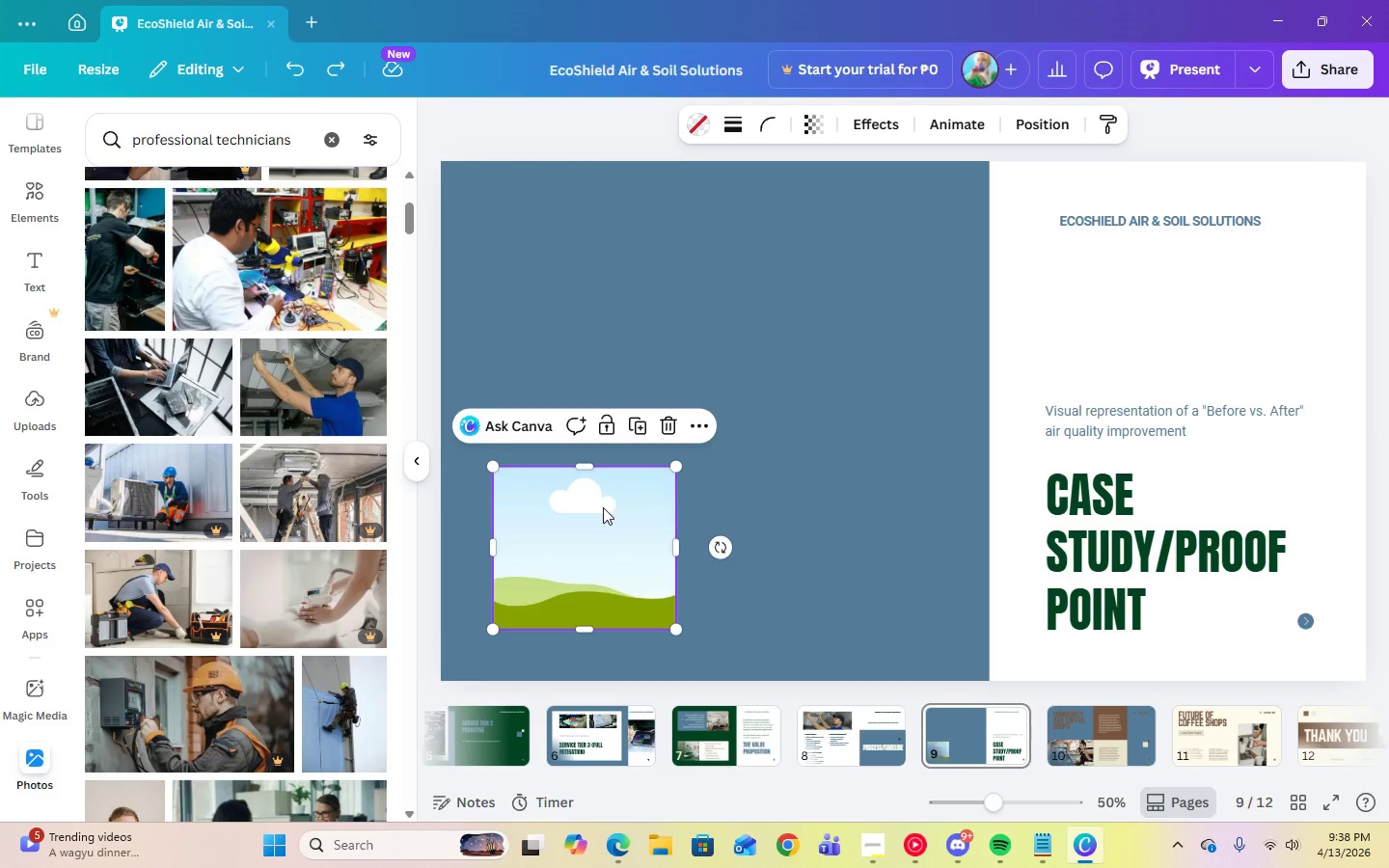 
left_click_drag(start_coordinate=[604, 508], to_coordinate=[1190, 283])
 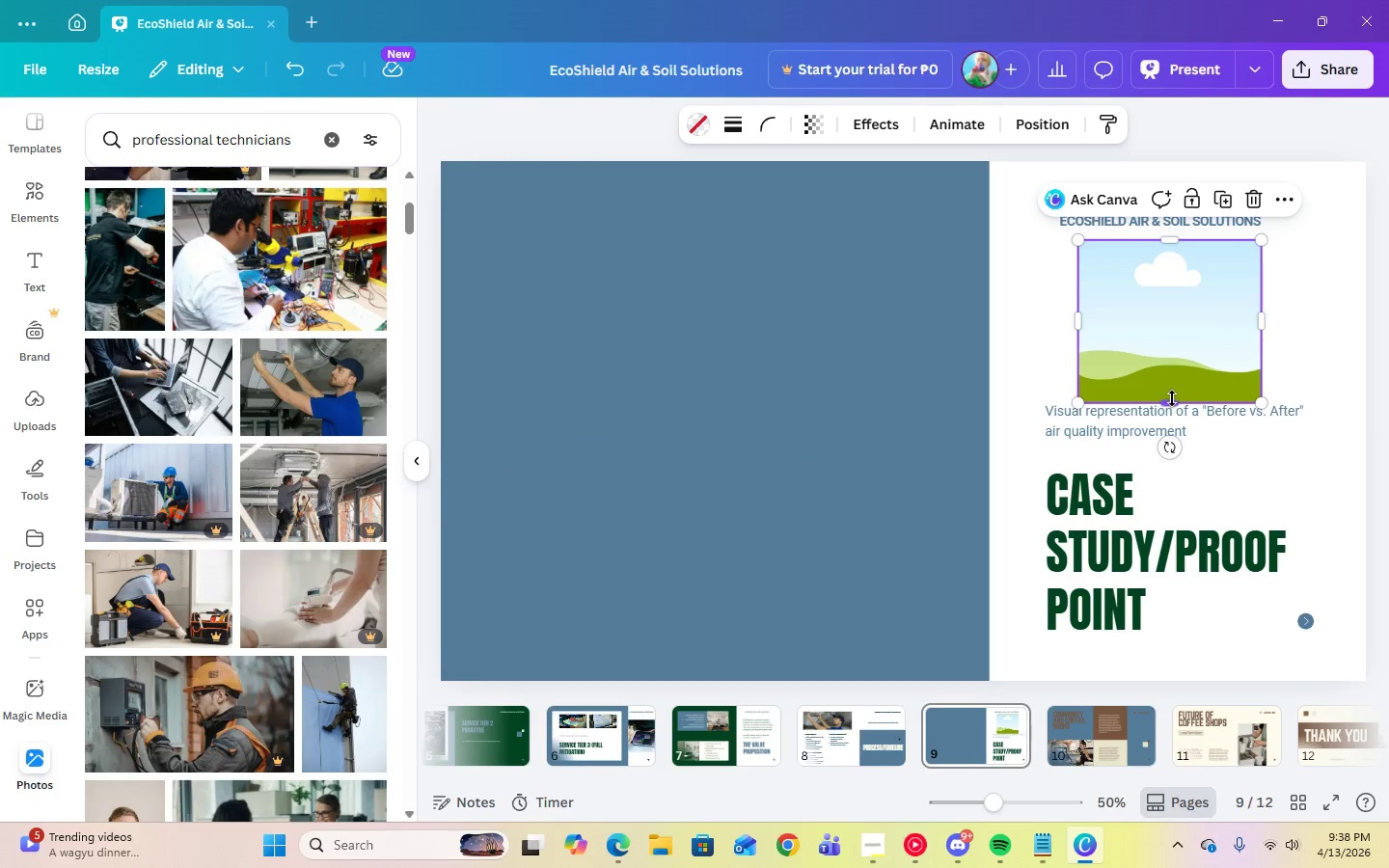 
left_click_drag(start_coordinate=[1172, 399], to_coordinate=[1172, 381])
 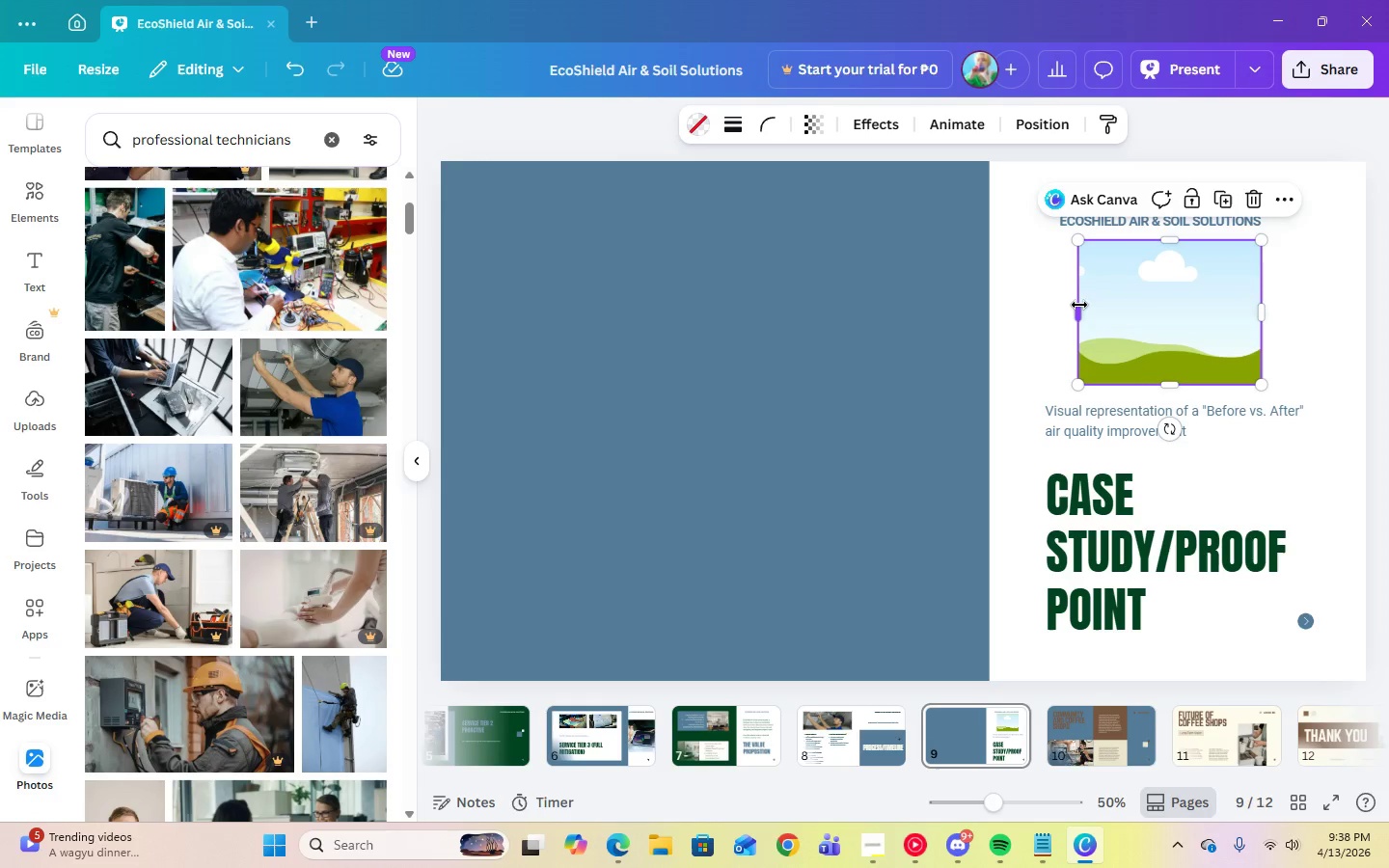 
left_click_drag(start_coordinate=[1079, 305], to_coordinate=[1062, 305])
 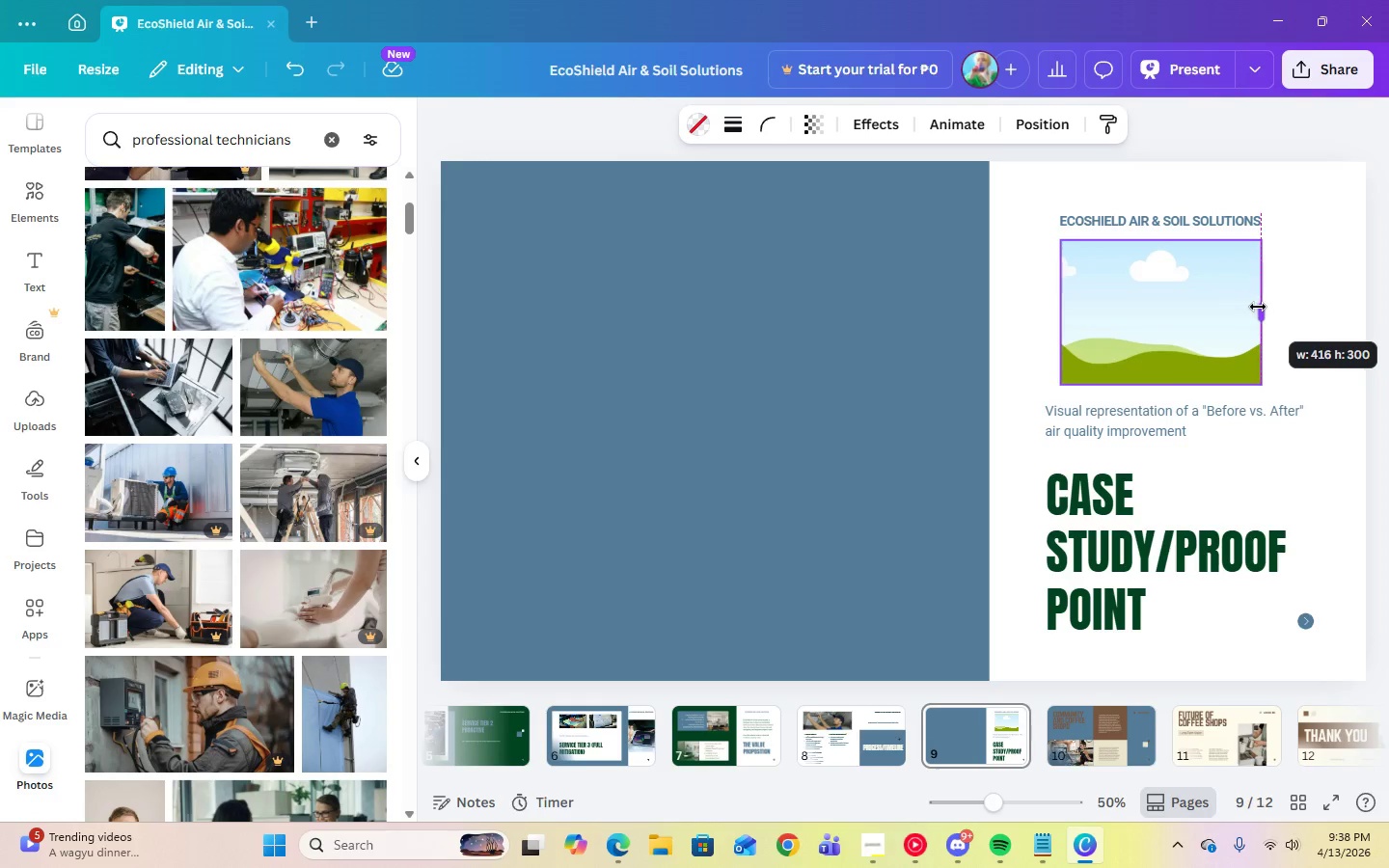 
left_click([1323, 302])
 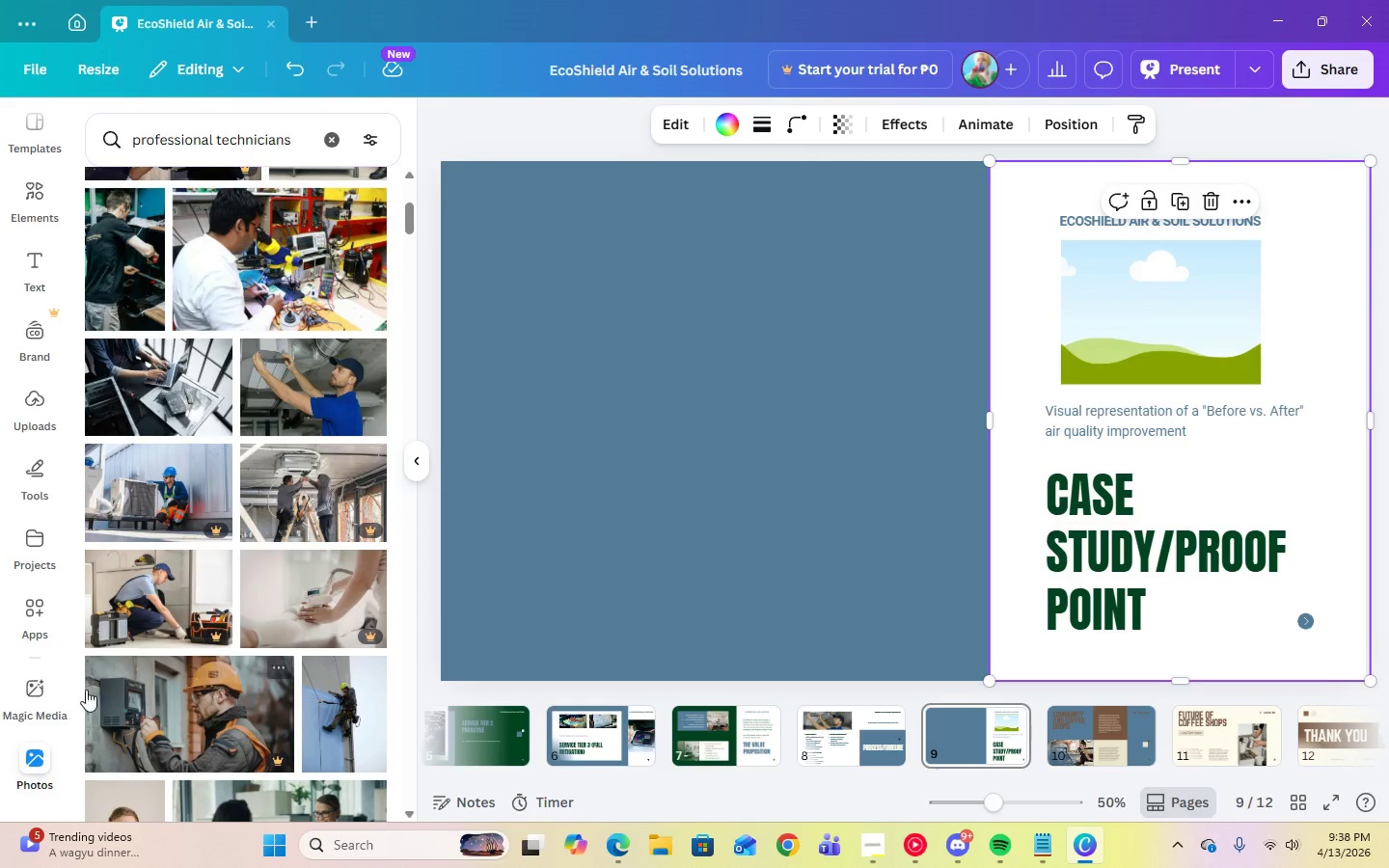 
scroll: coordinate [176, 644], scroll_direction: down, amount: 3.0
 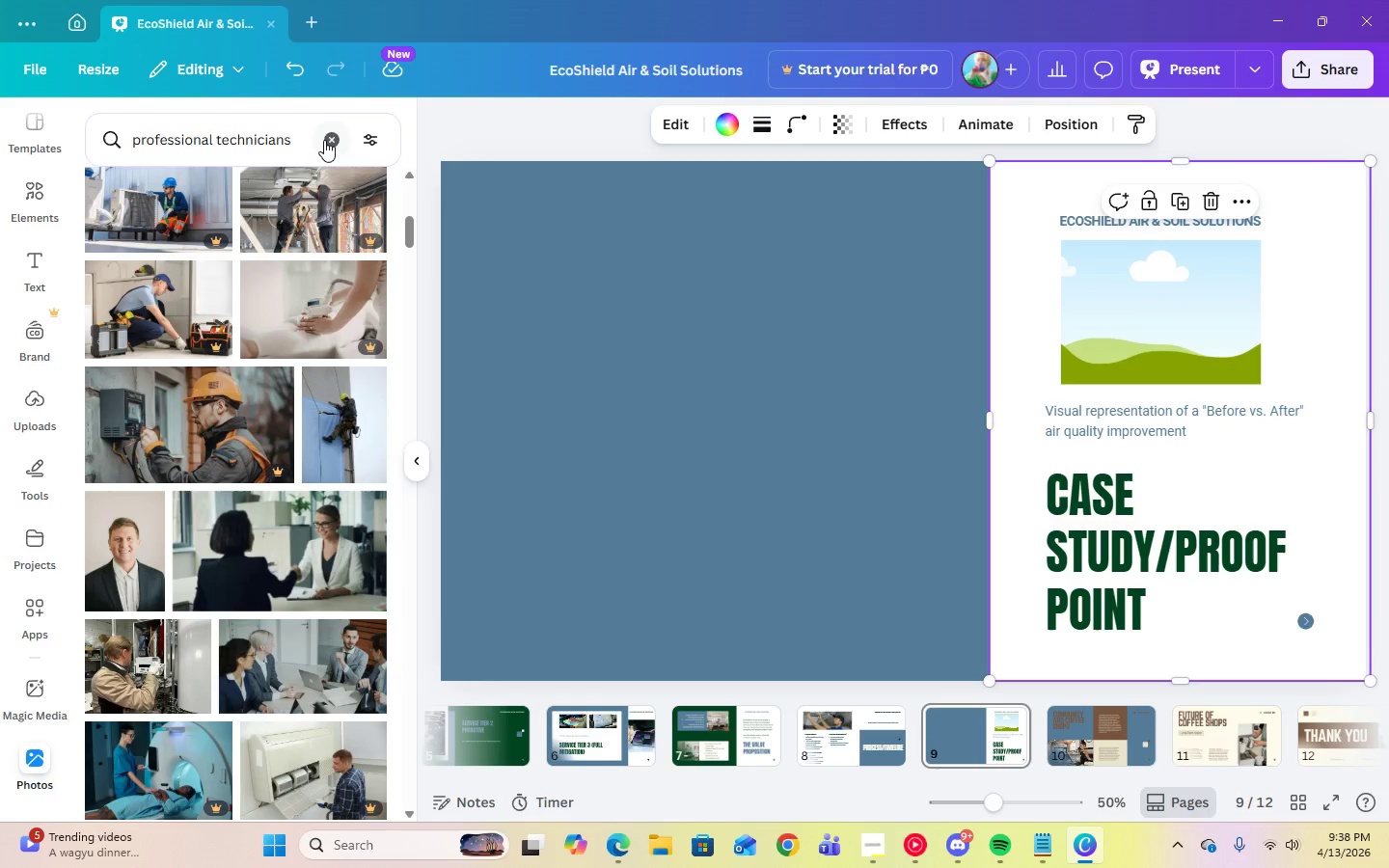 
double_click([324, 139])
 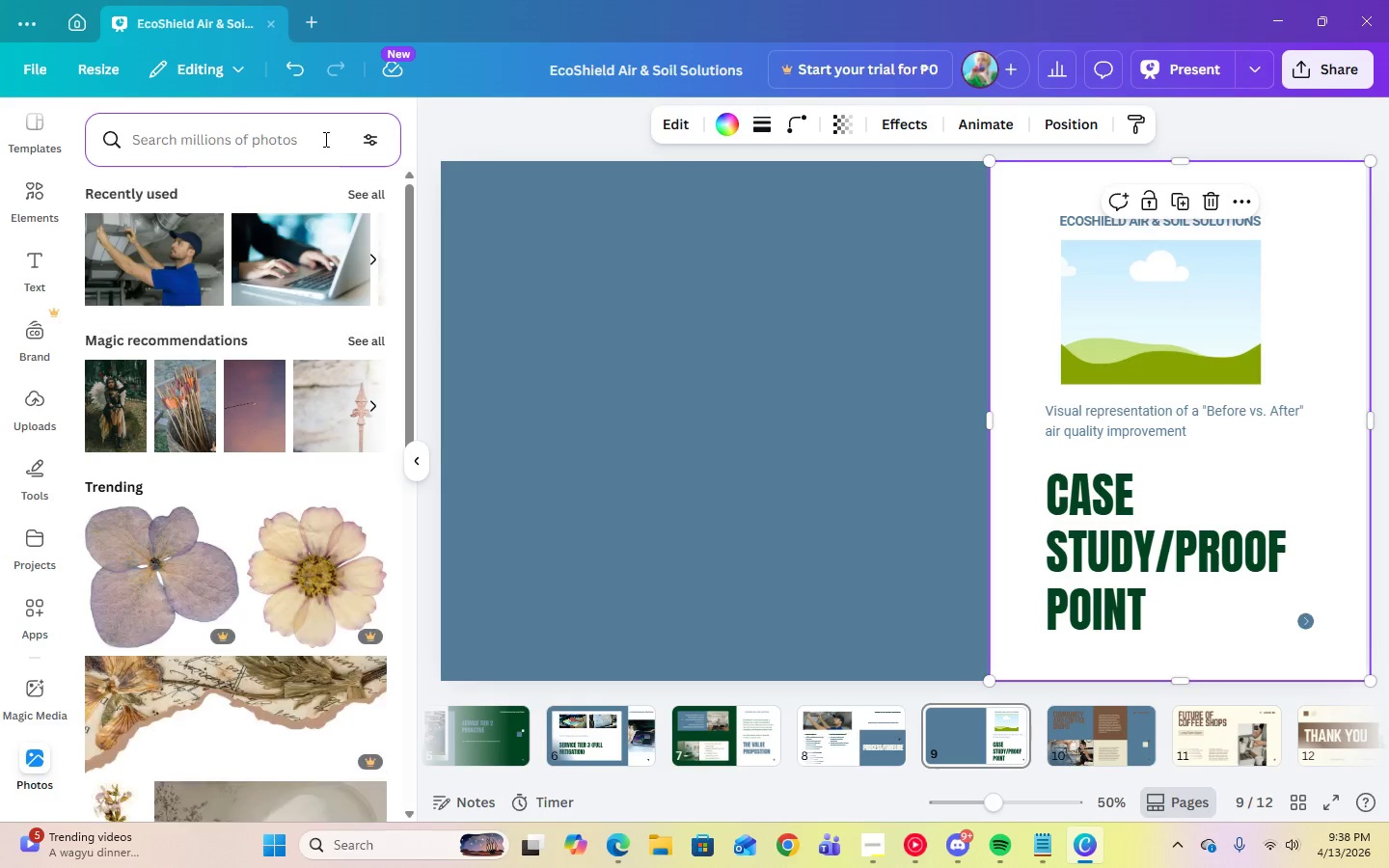 
type(dii)
 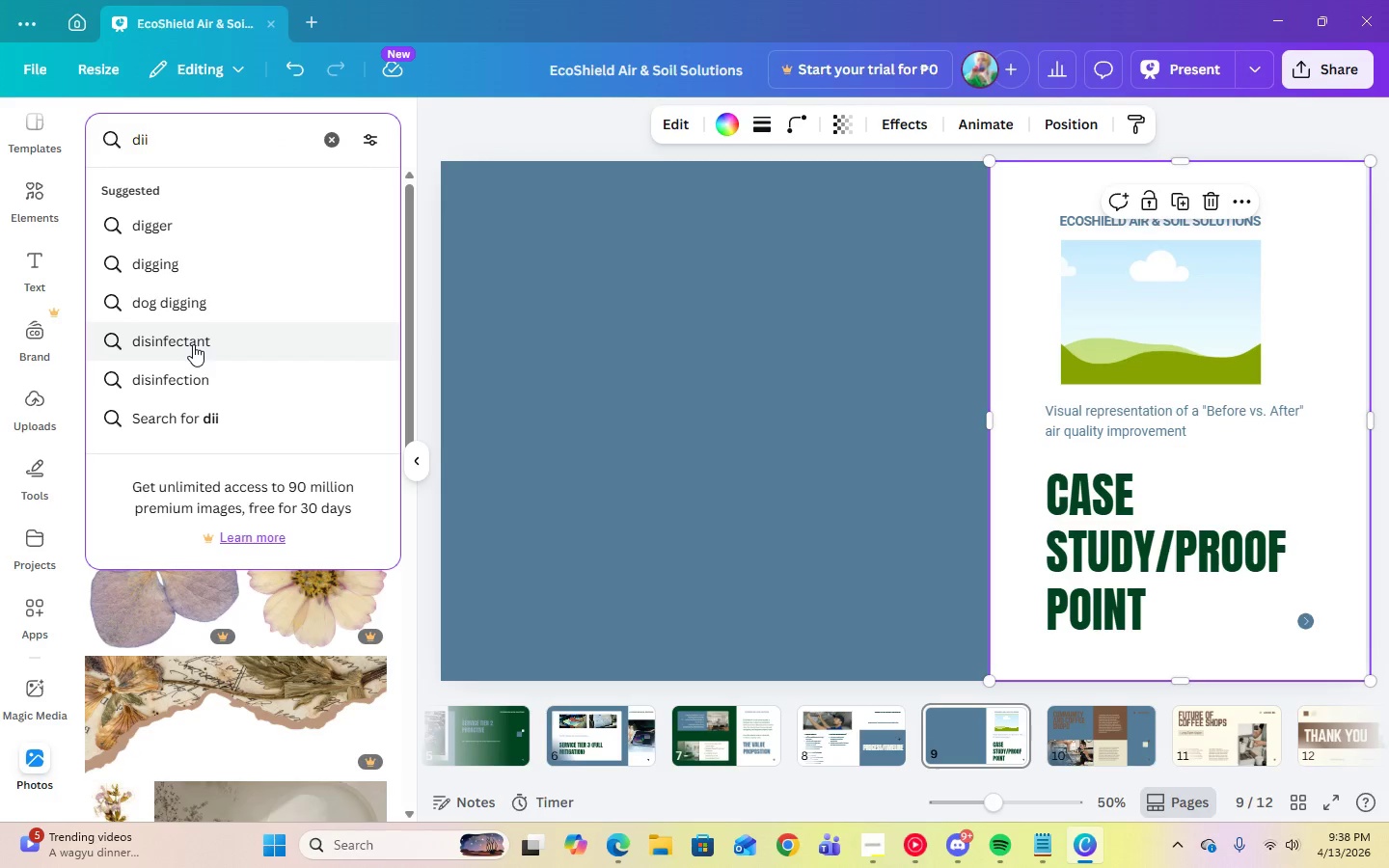 
key(Backspace)
 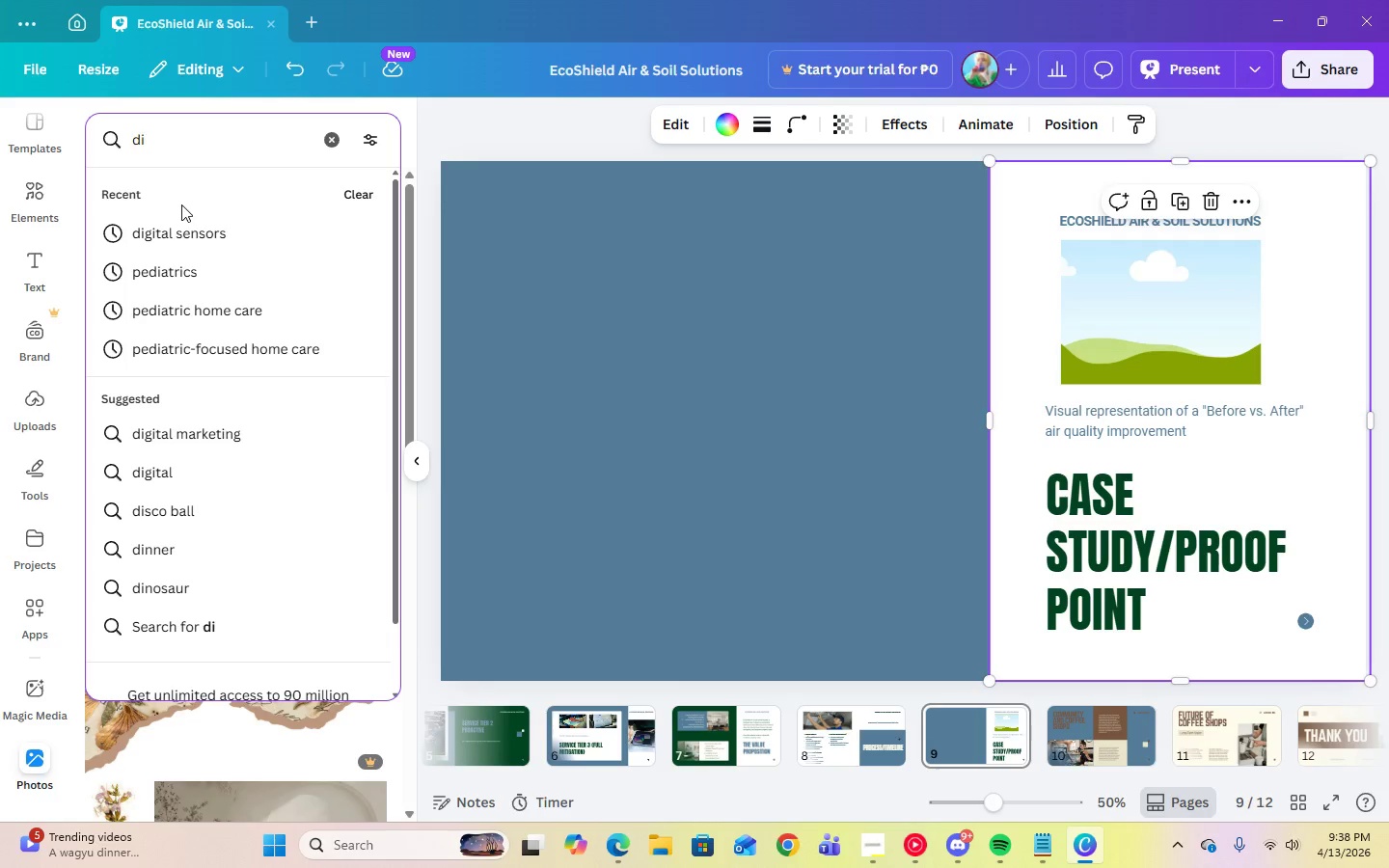 
left_click([176, 232])
 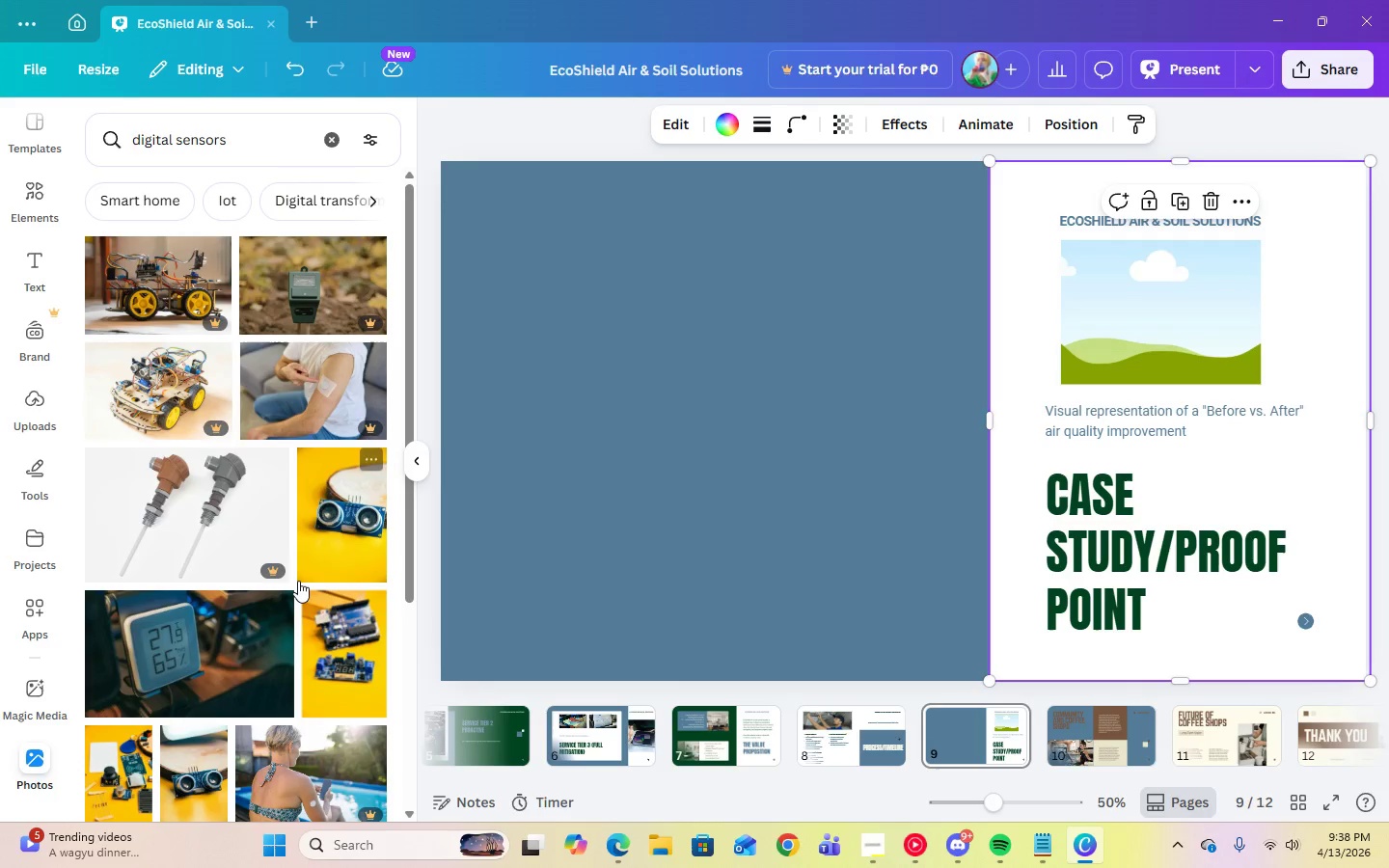 
scroll: coordinate [306, 575], scroll_direction: down, amount: 9.0
 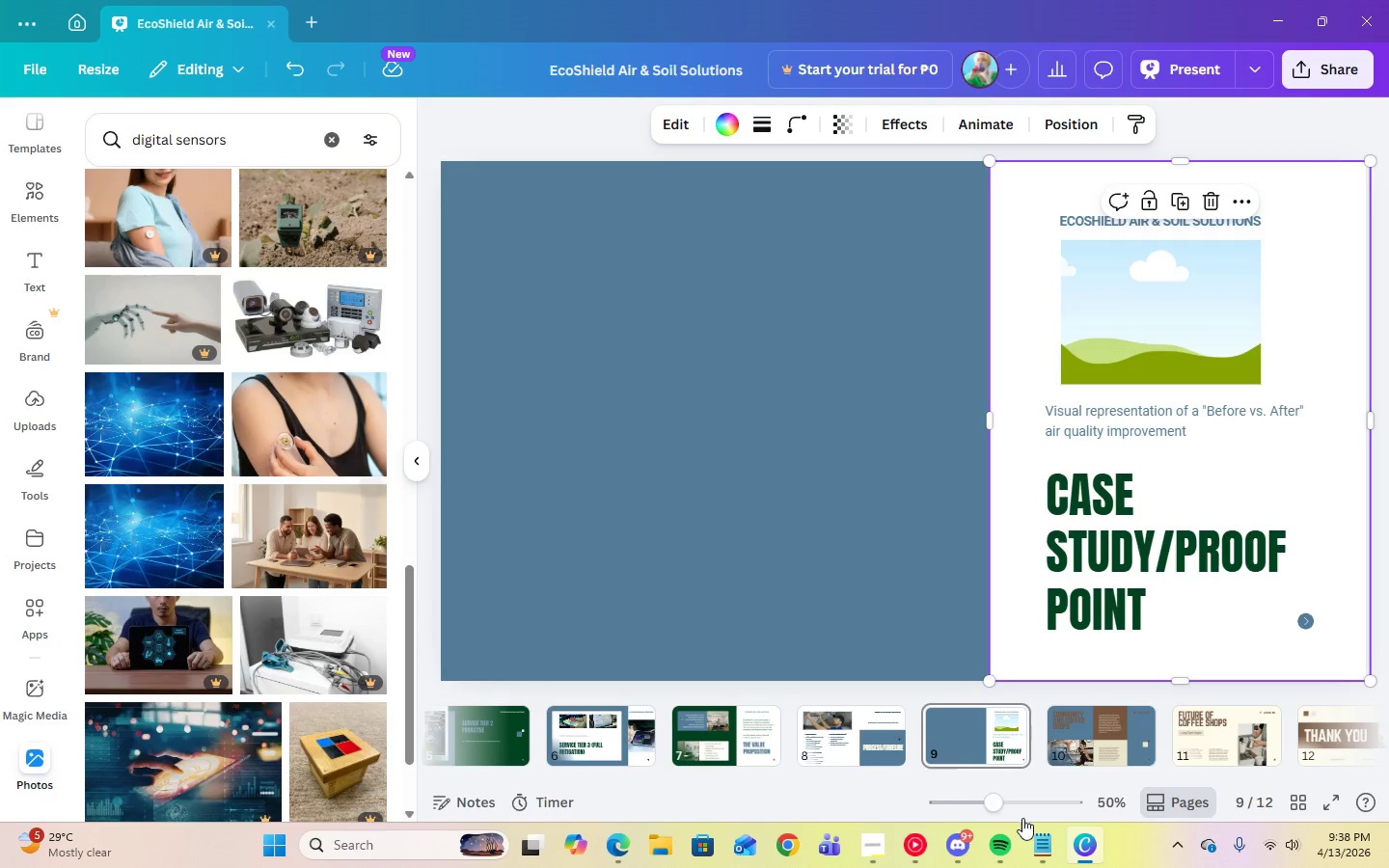 
left_click([919, 846])
 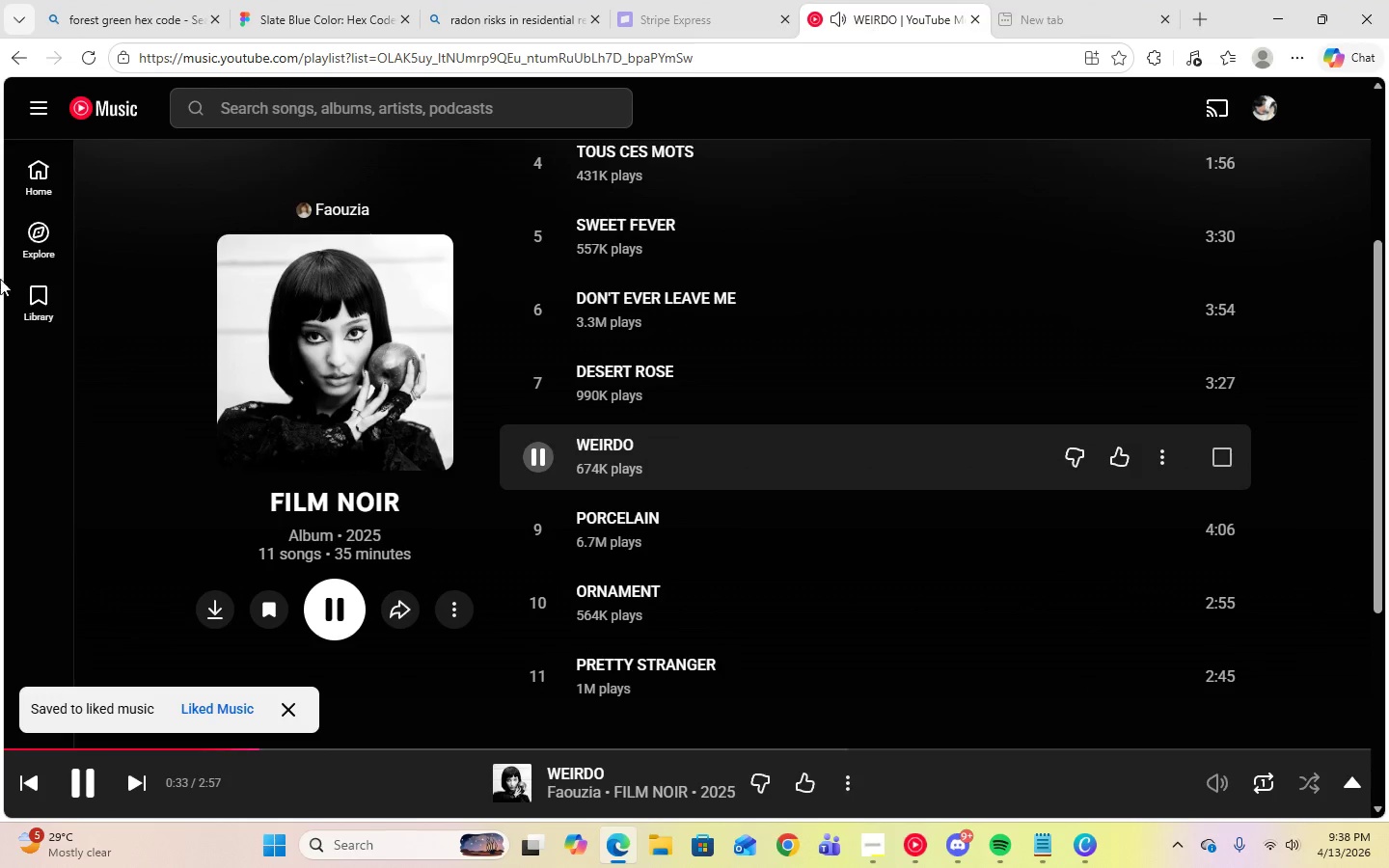 
left_click([41, 195])
 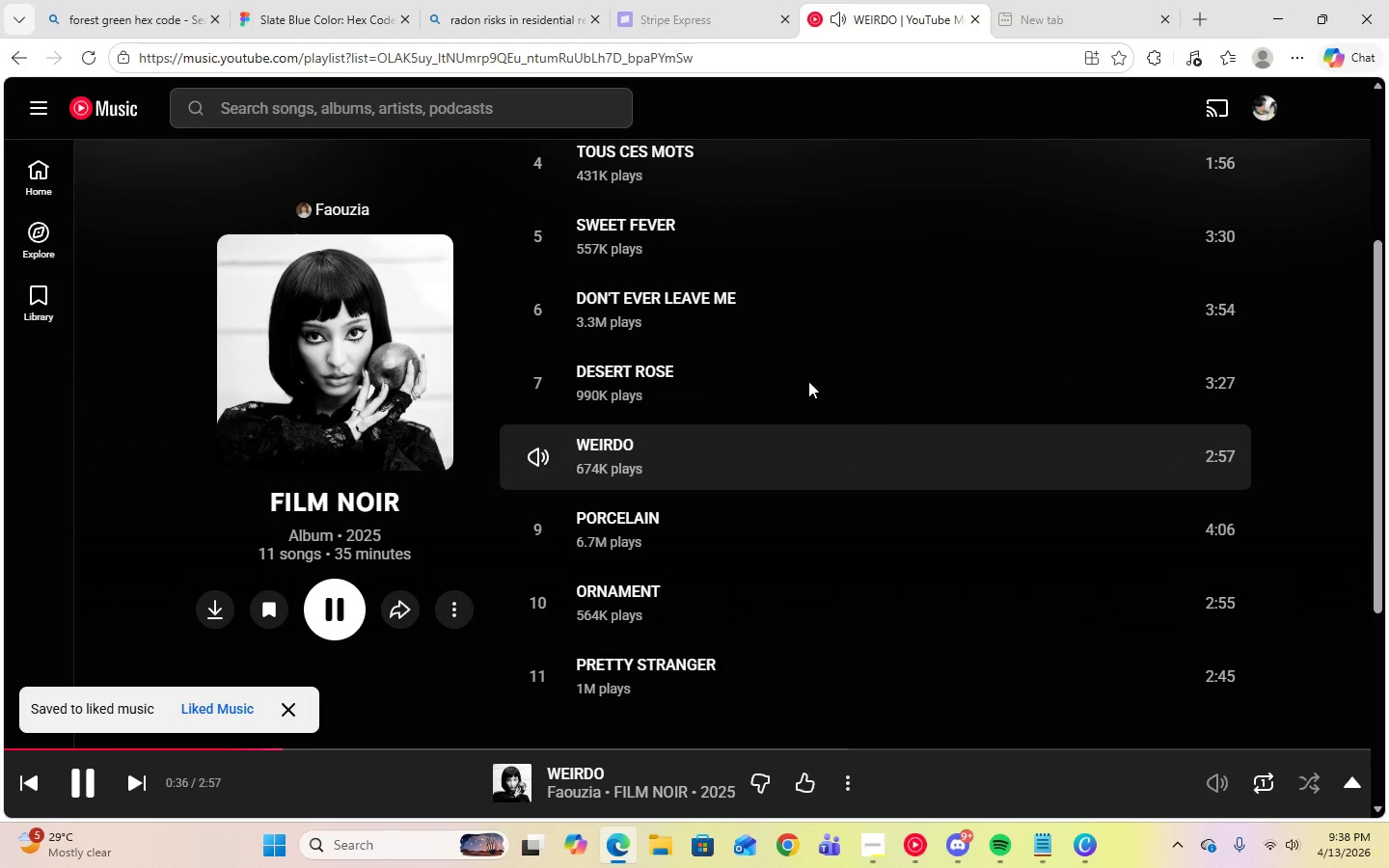 
left_click([25, 186])
 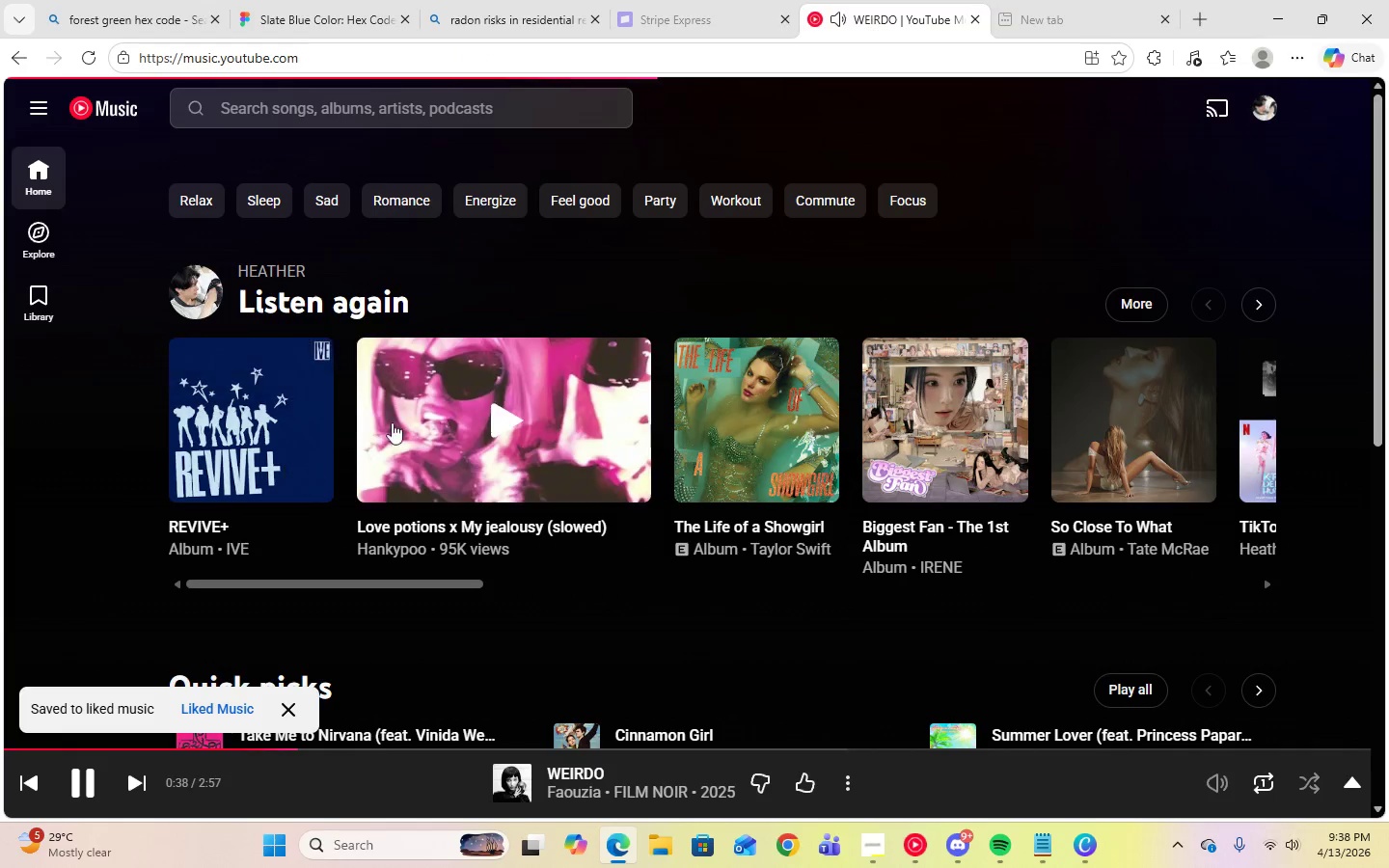 
scroll: coordinate [582, 507], scroll_direction: down, amount: 4.0
 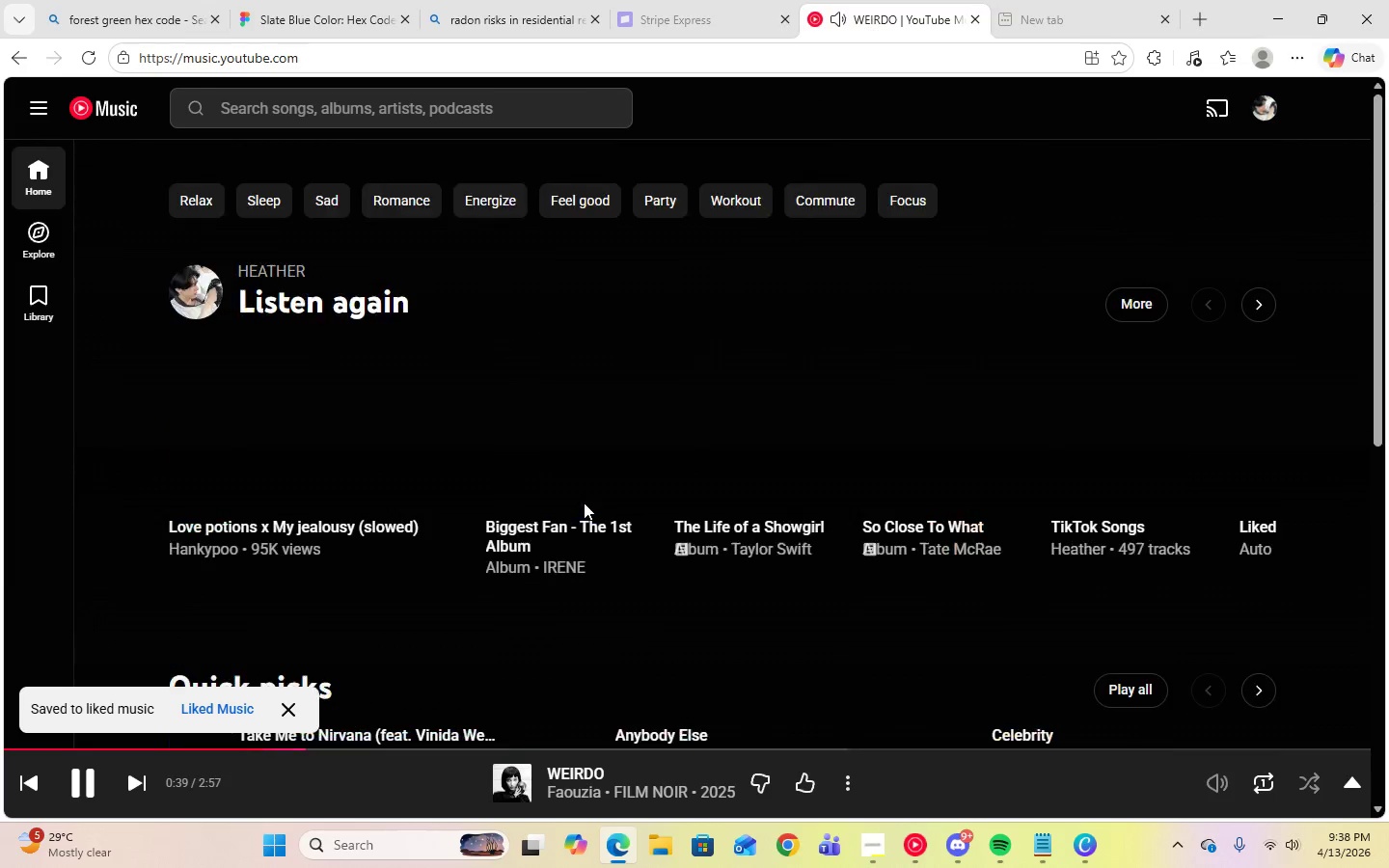 
scroll: coordinate [584, 502], scroll_direction: up, amount: 3.0
 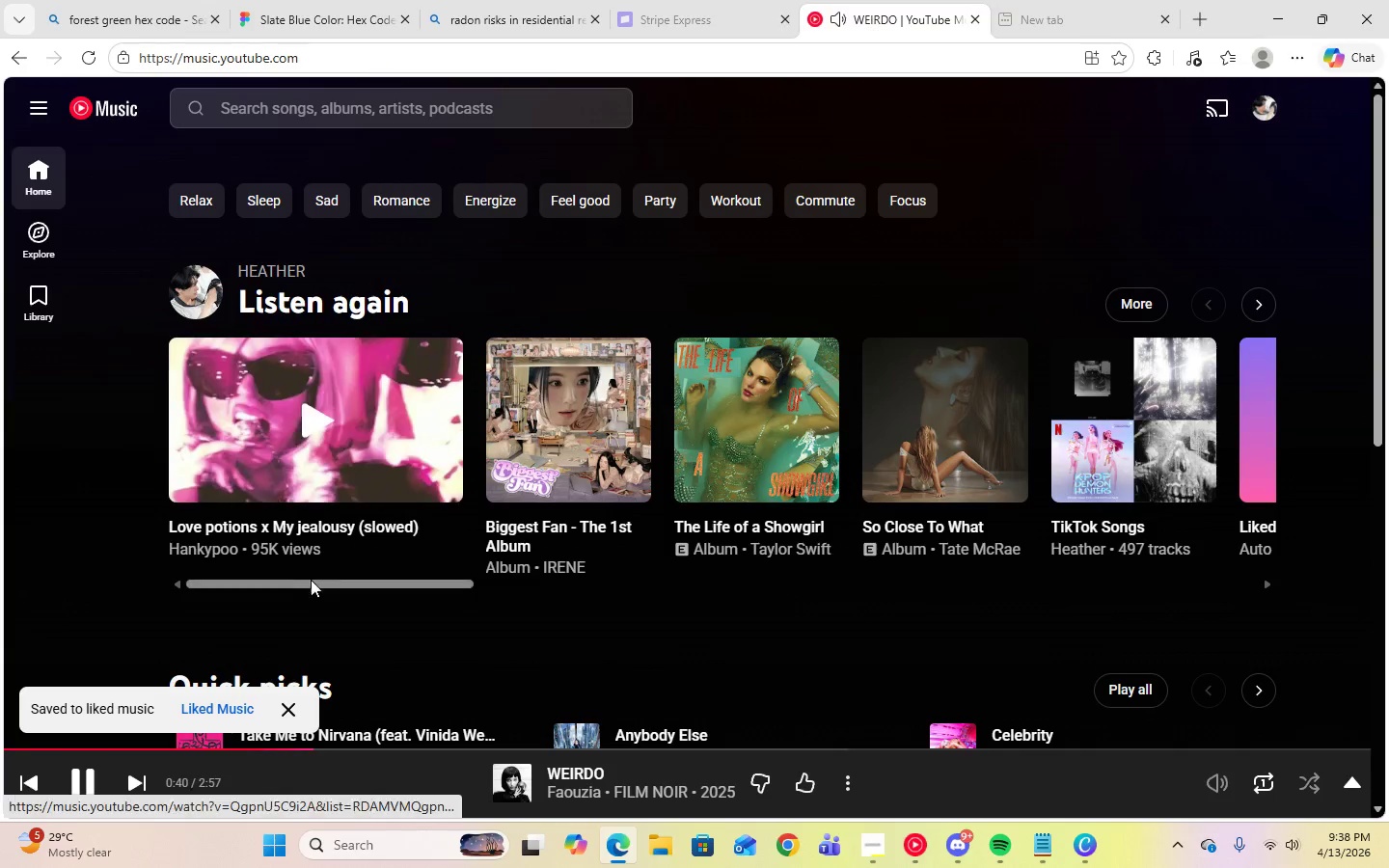 
left_click_drag(start_coordinate=[312, 578], to_coordinate=[471, 577])
 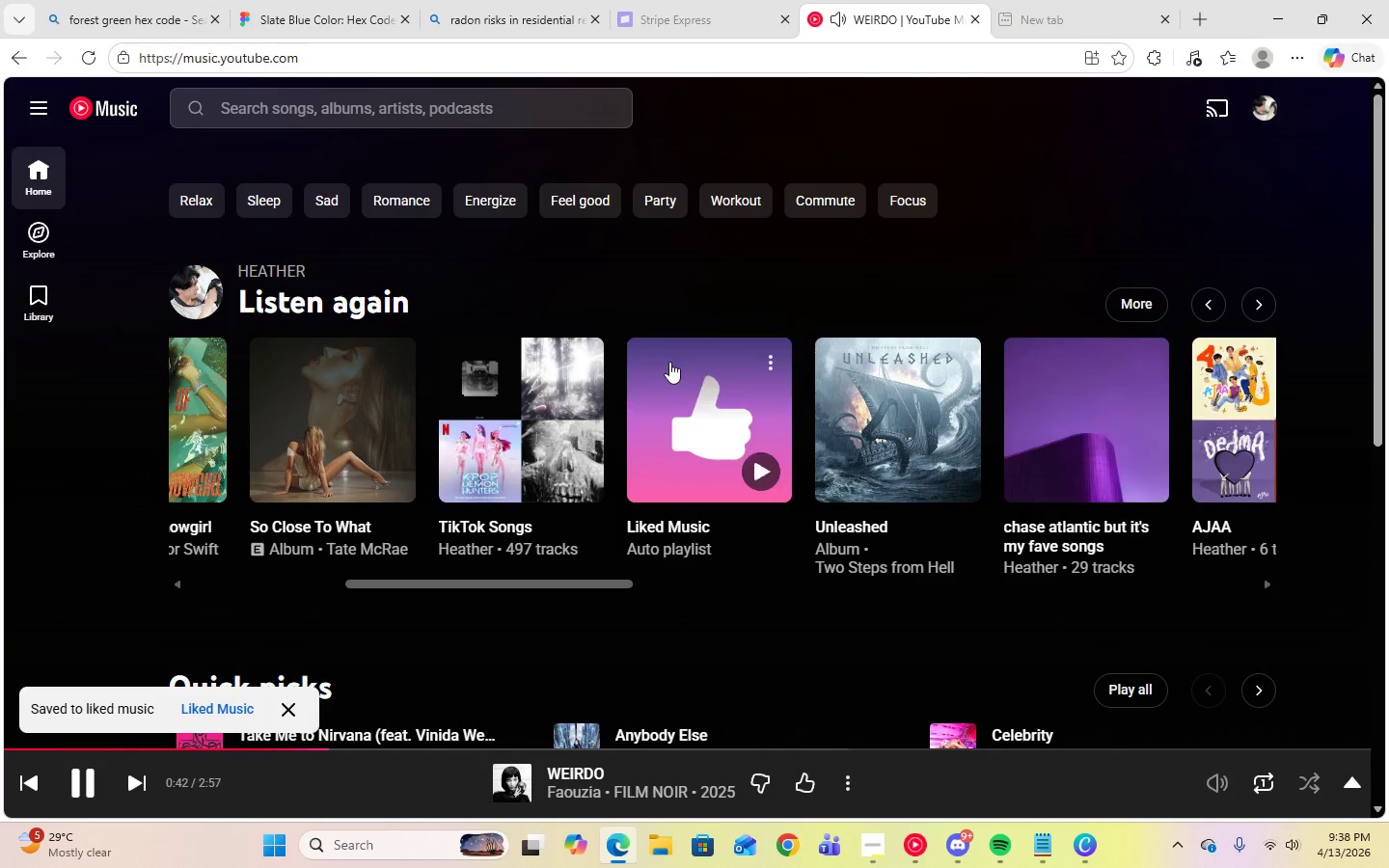 
left_click([671, 368])
 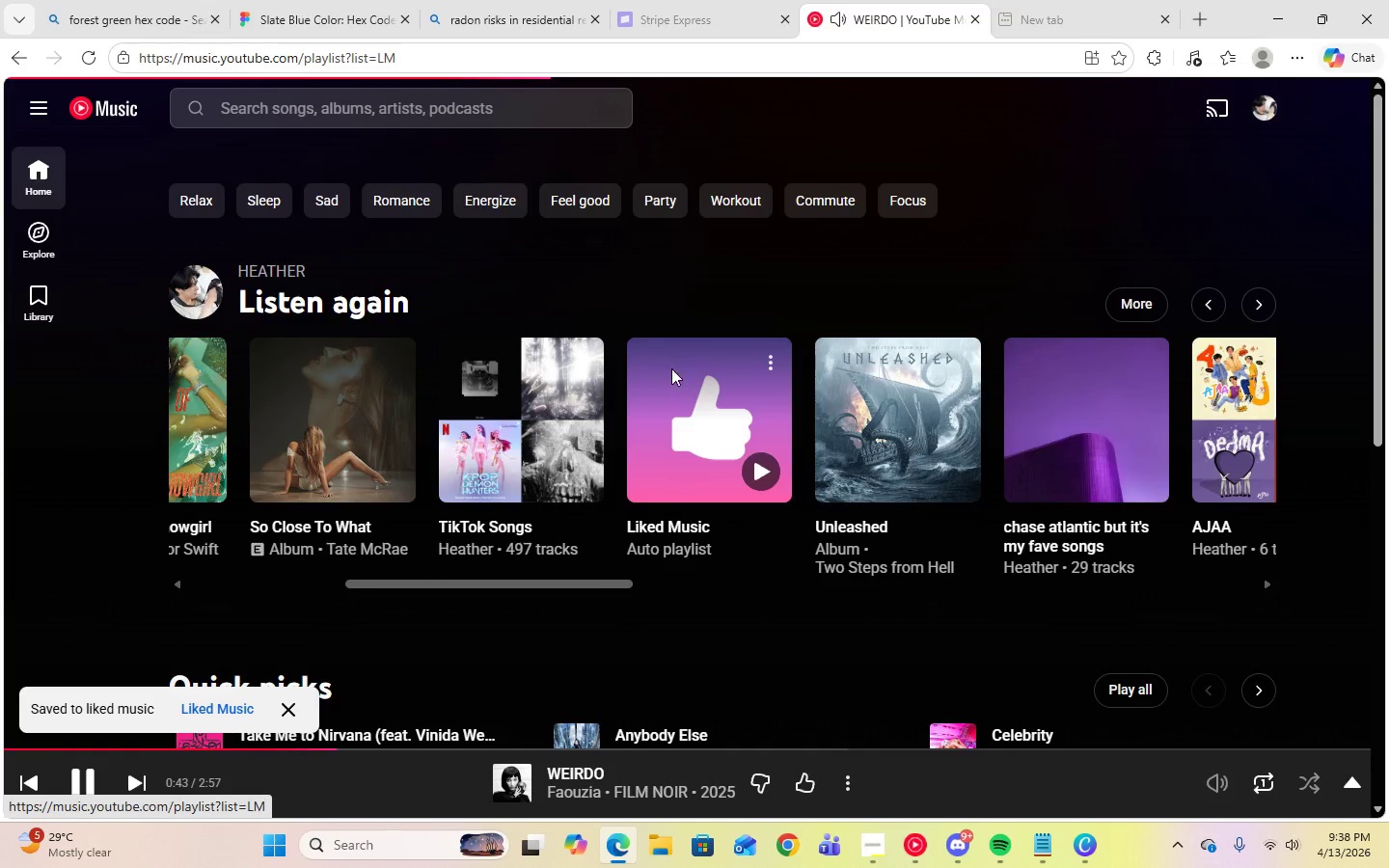 
scroll: coordinate [671, 368], scroll_direction: down, amount: 1.0
 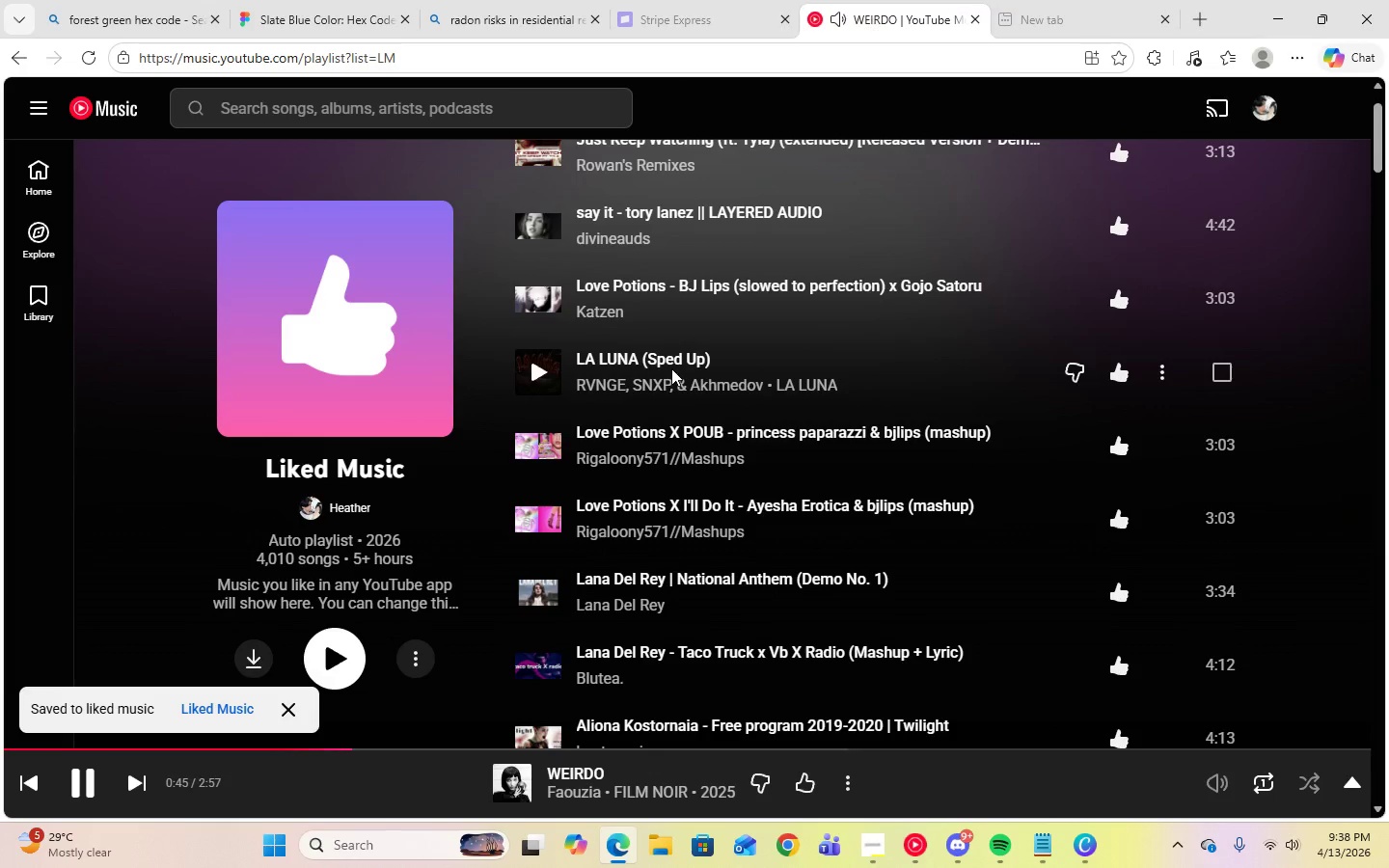 
scroll: coordinate [671, 368], scroll_direction: up, amount: 1.0
 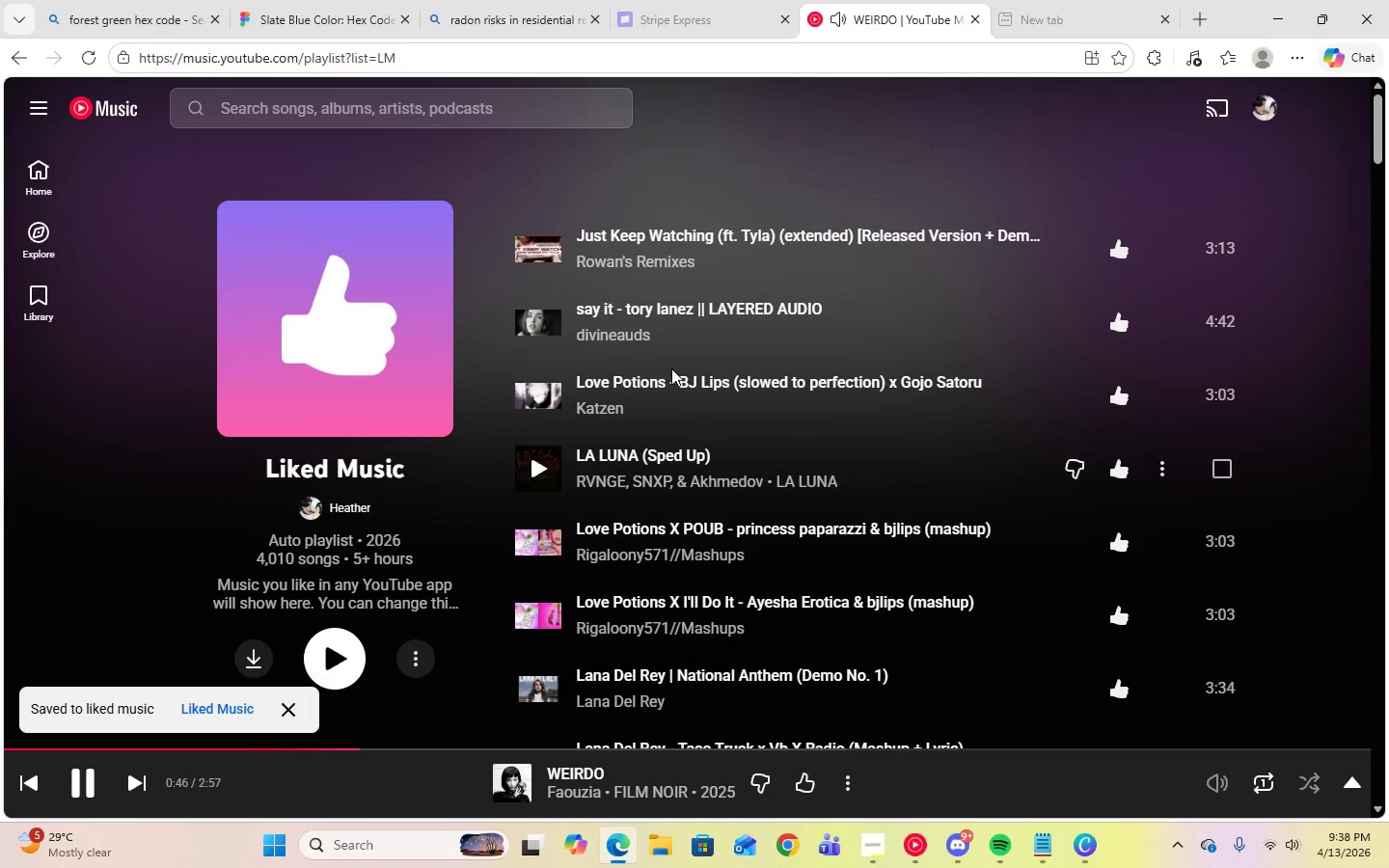 
scroll: coordinate [671, 368], scroll_direction: down, amount: 12.0
 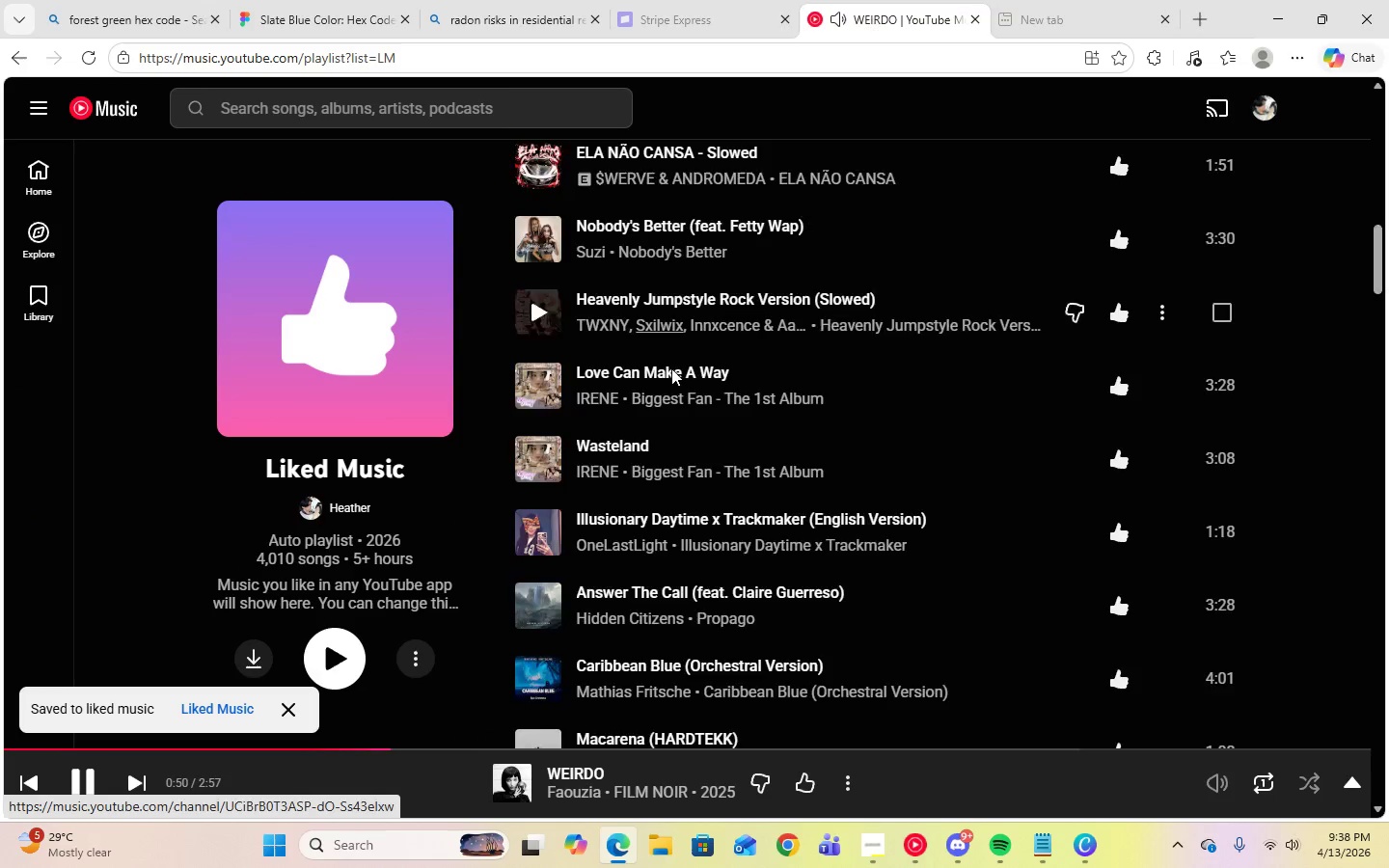 
scroll: coordinate [747, 564], scroll_direction: up, amount: 13.0
 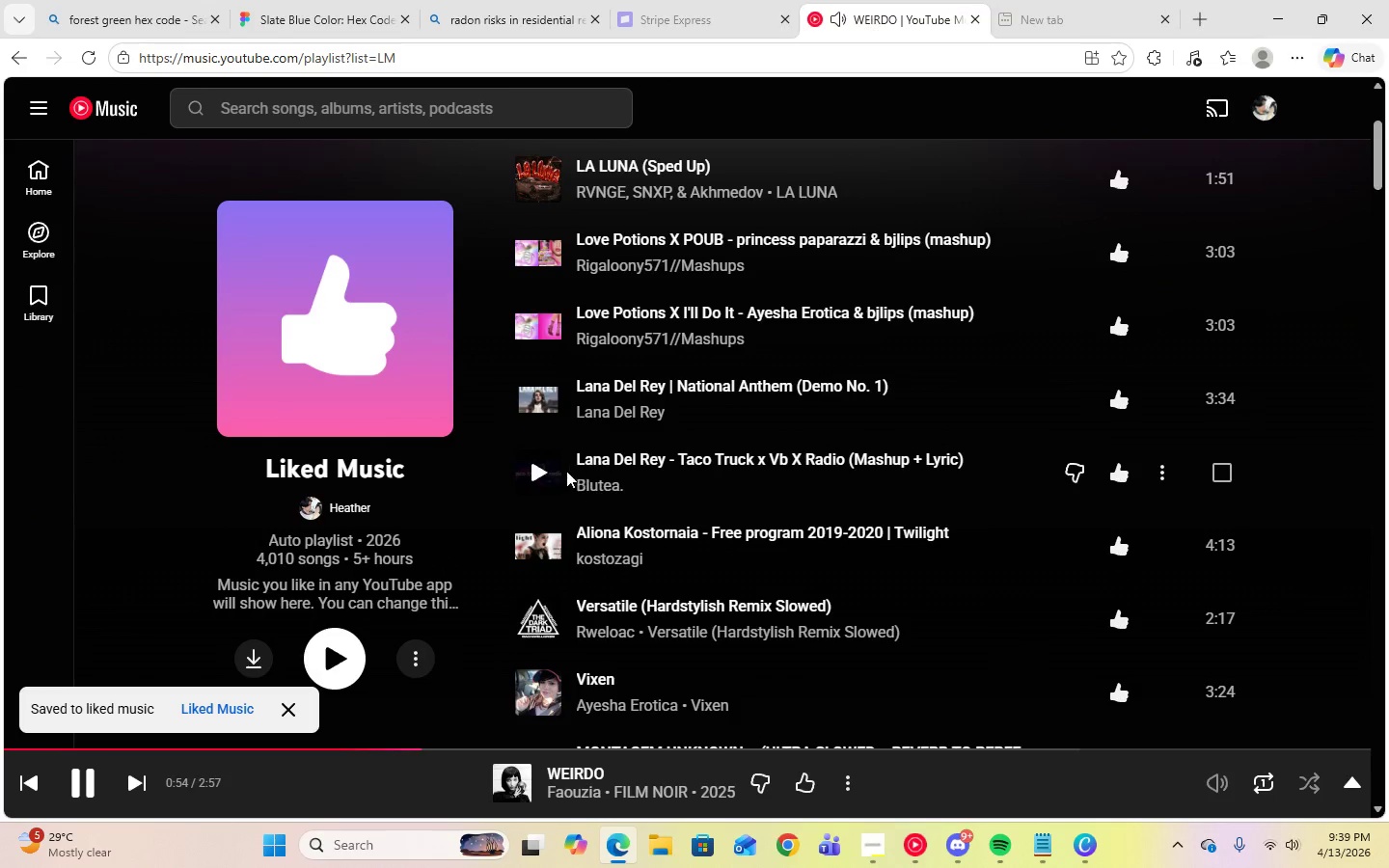 
left_click([536, 478])
 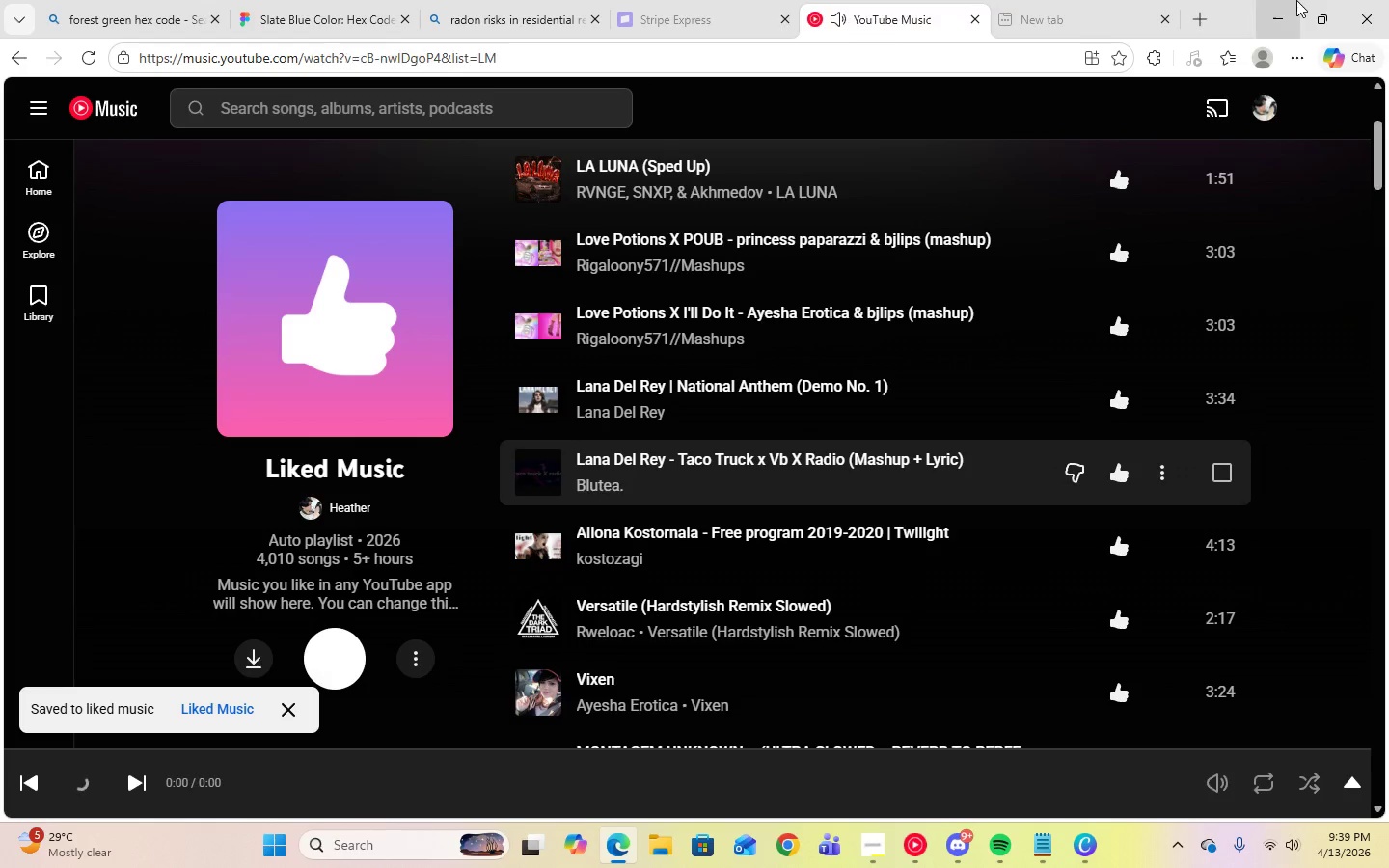 
left_click([1285, 5])
 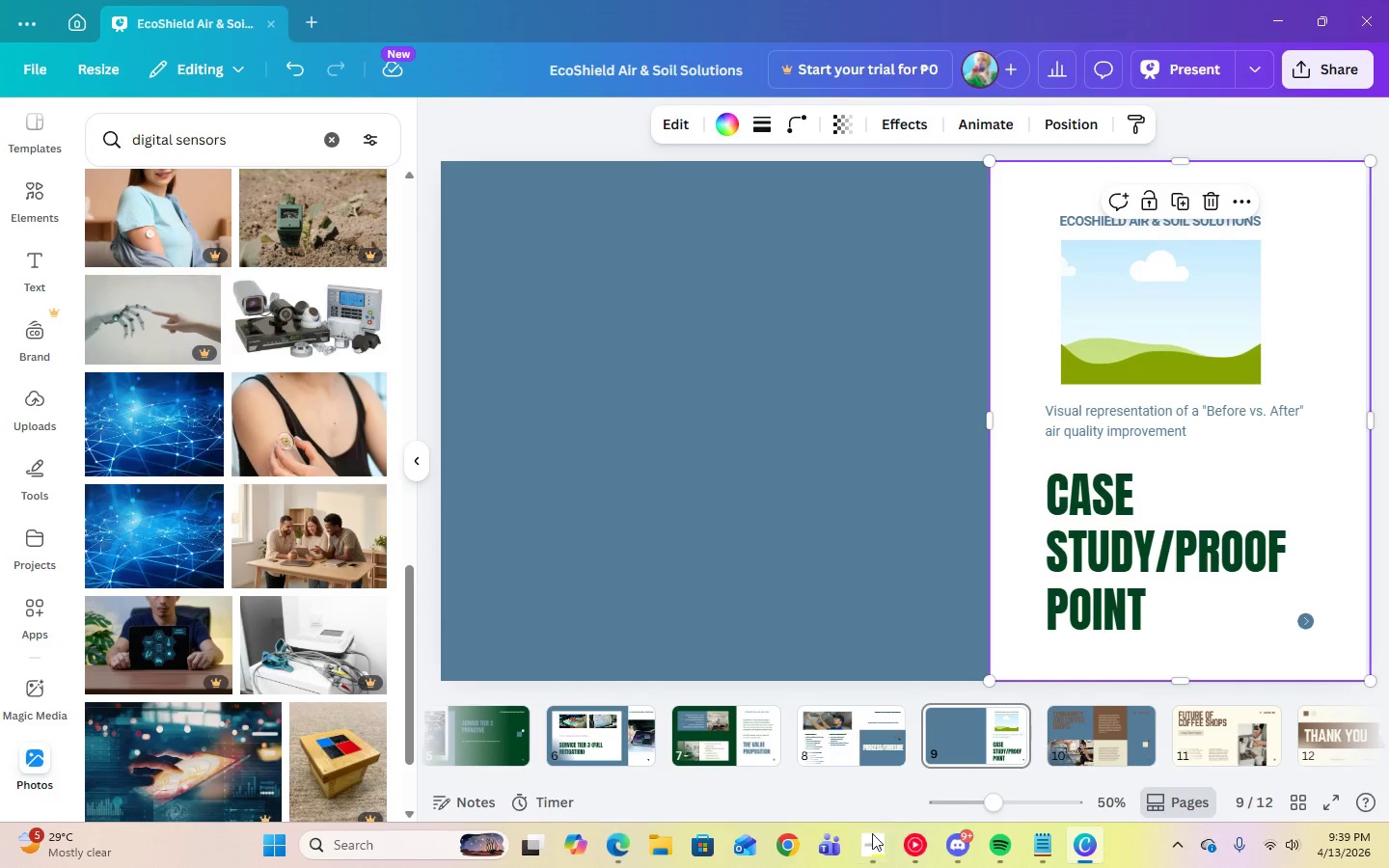 
left_click([874, 841])